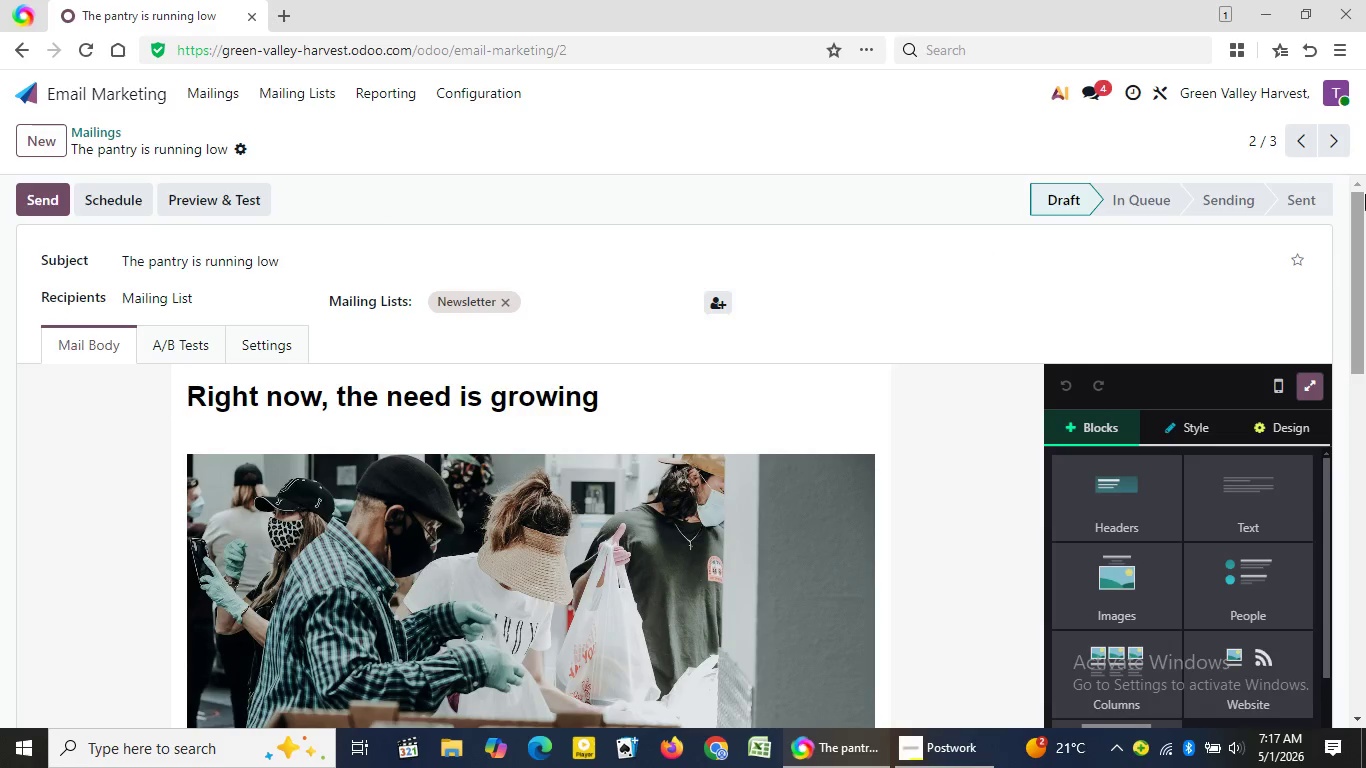 
left_click_drag(start_coordinate=[618, 396], to_coordinate=[189, 390])
 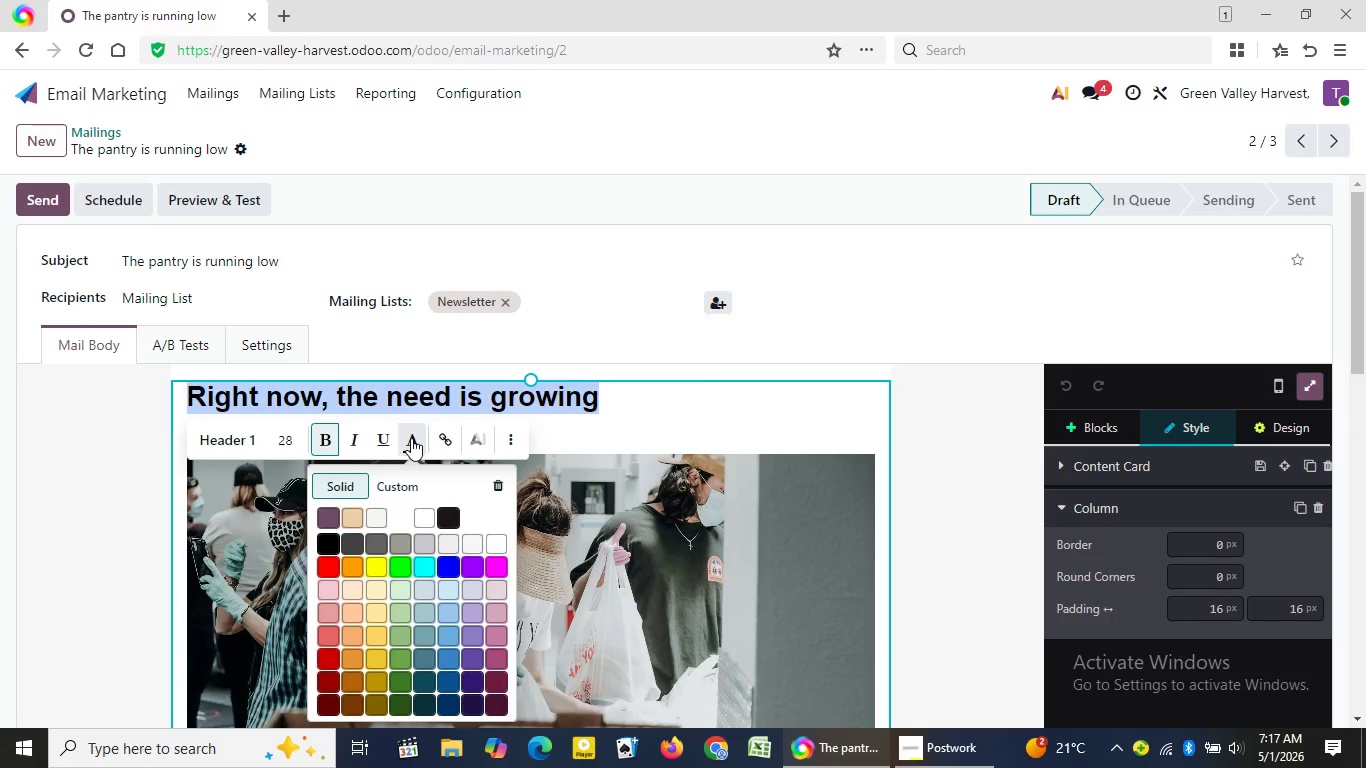 
left_click([411, 438])
 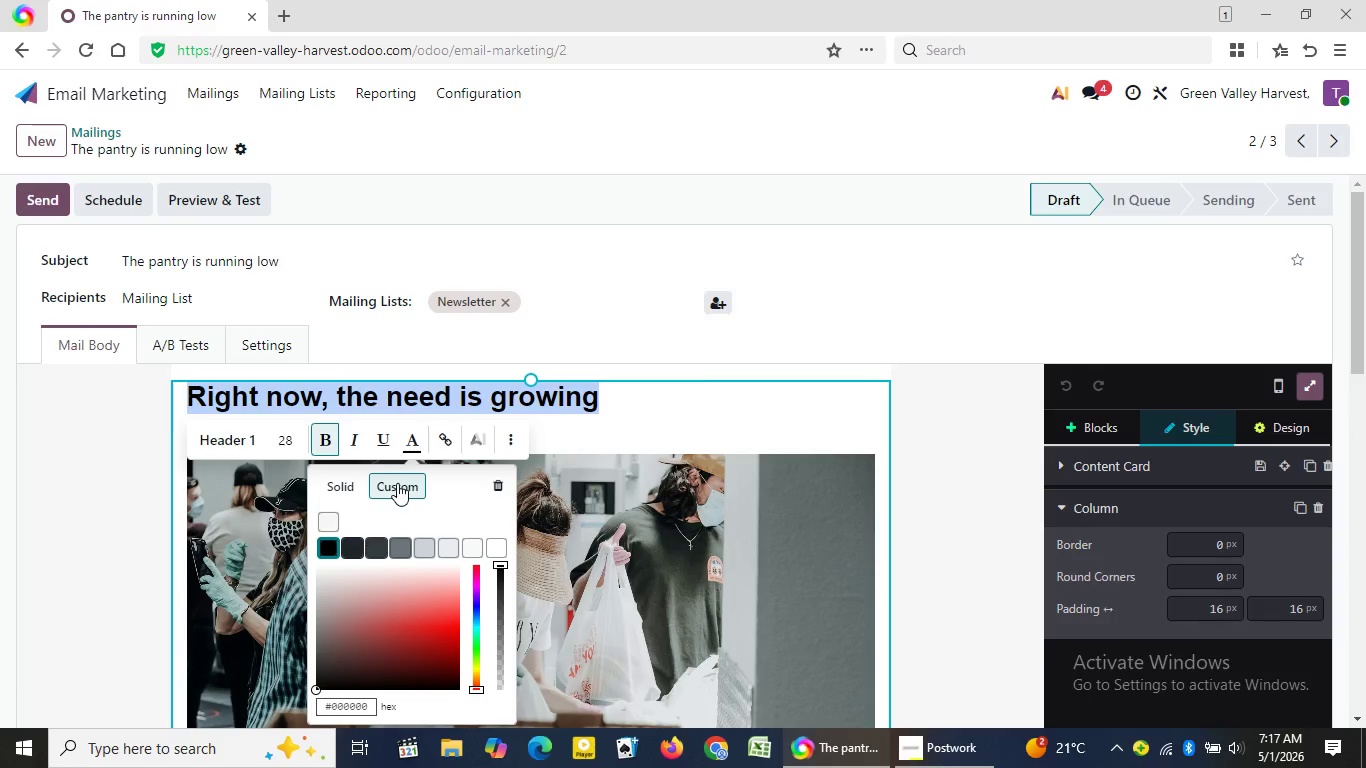 
left_click([397, 483])
 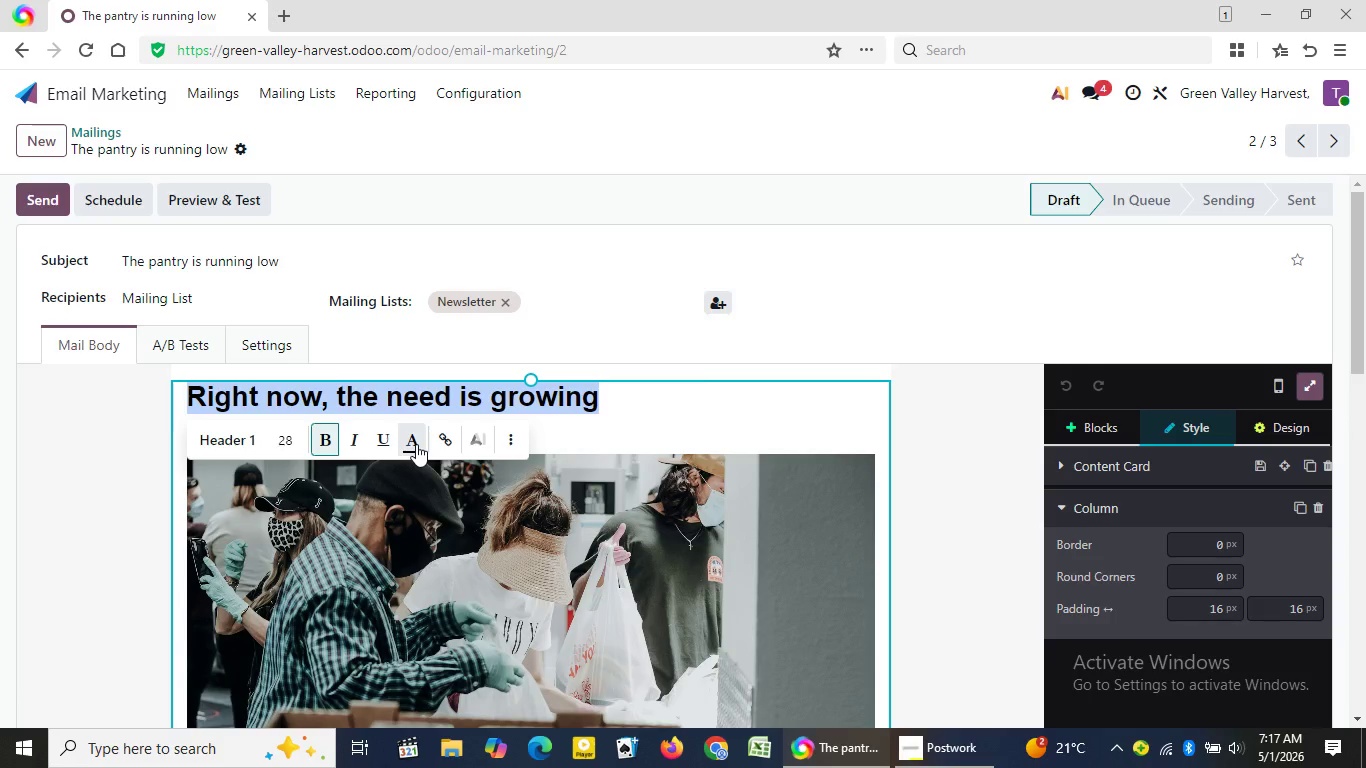 
left_click([416, 444])
 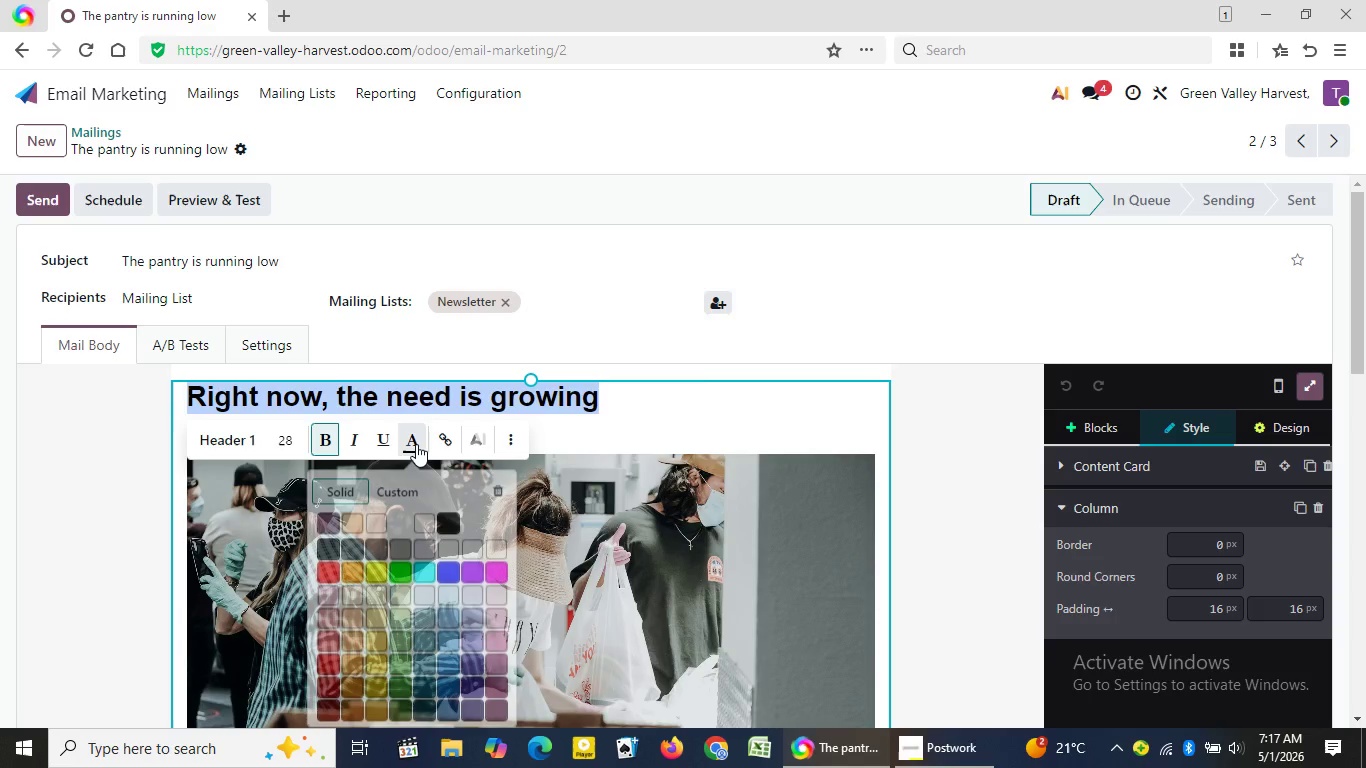 
wait(5.44)
 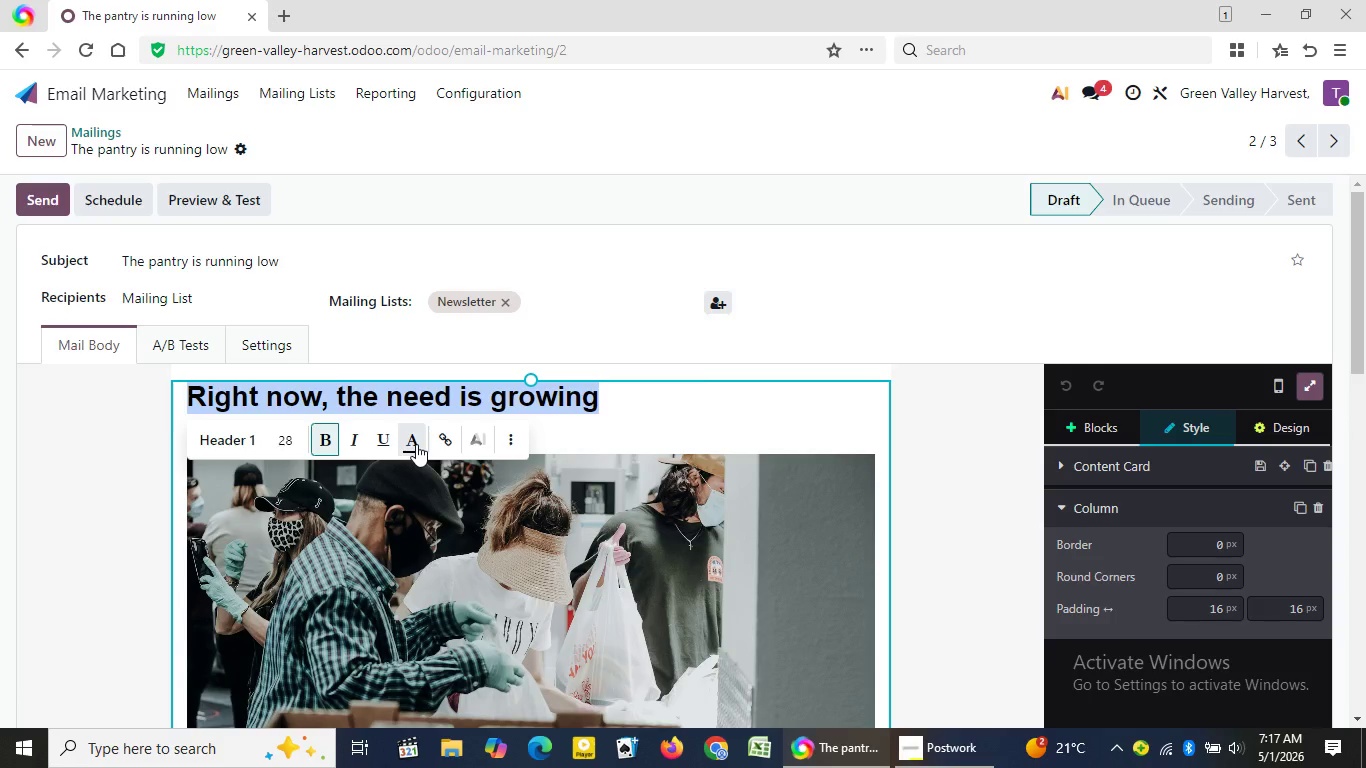 
left_click([416, 444])
 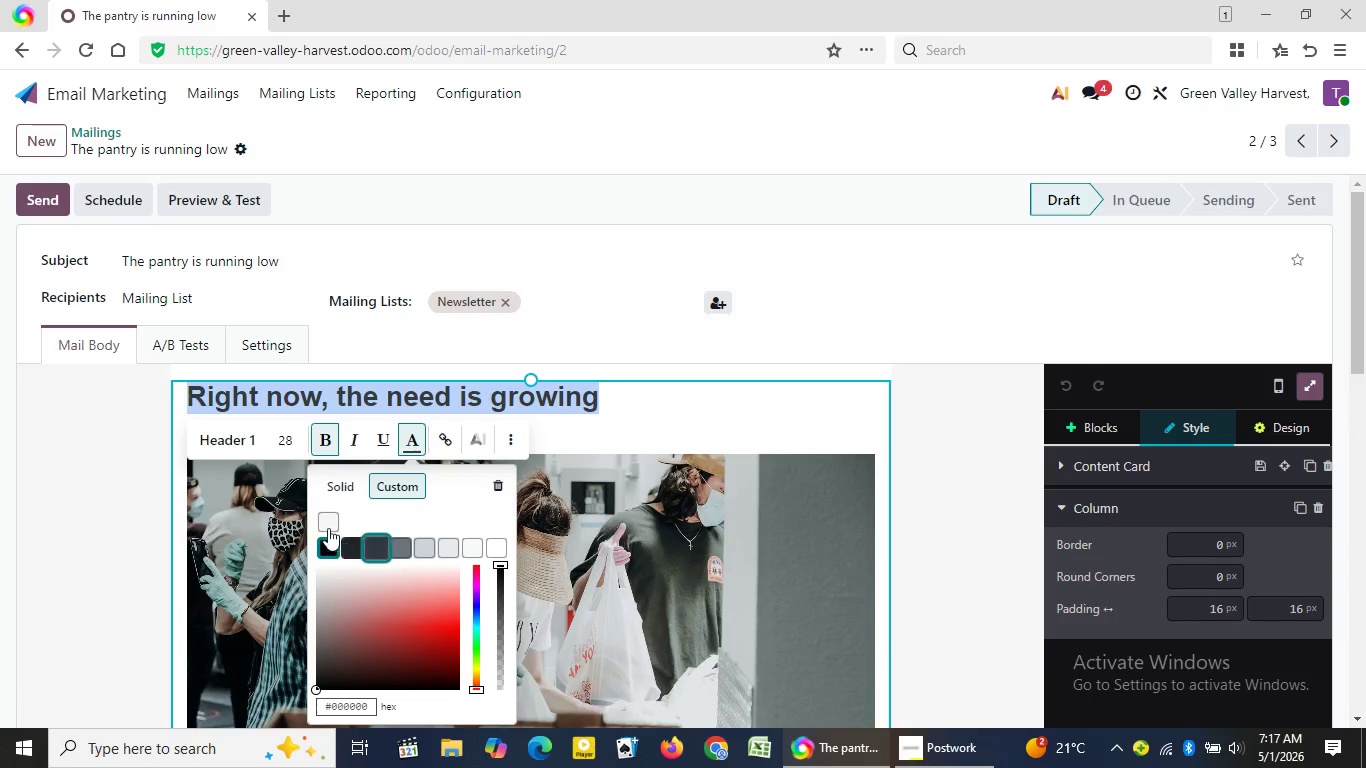 
left_click([394, 490])
 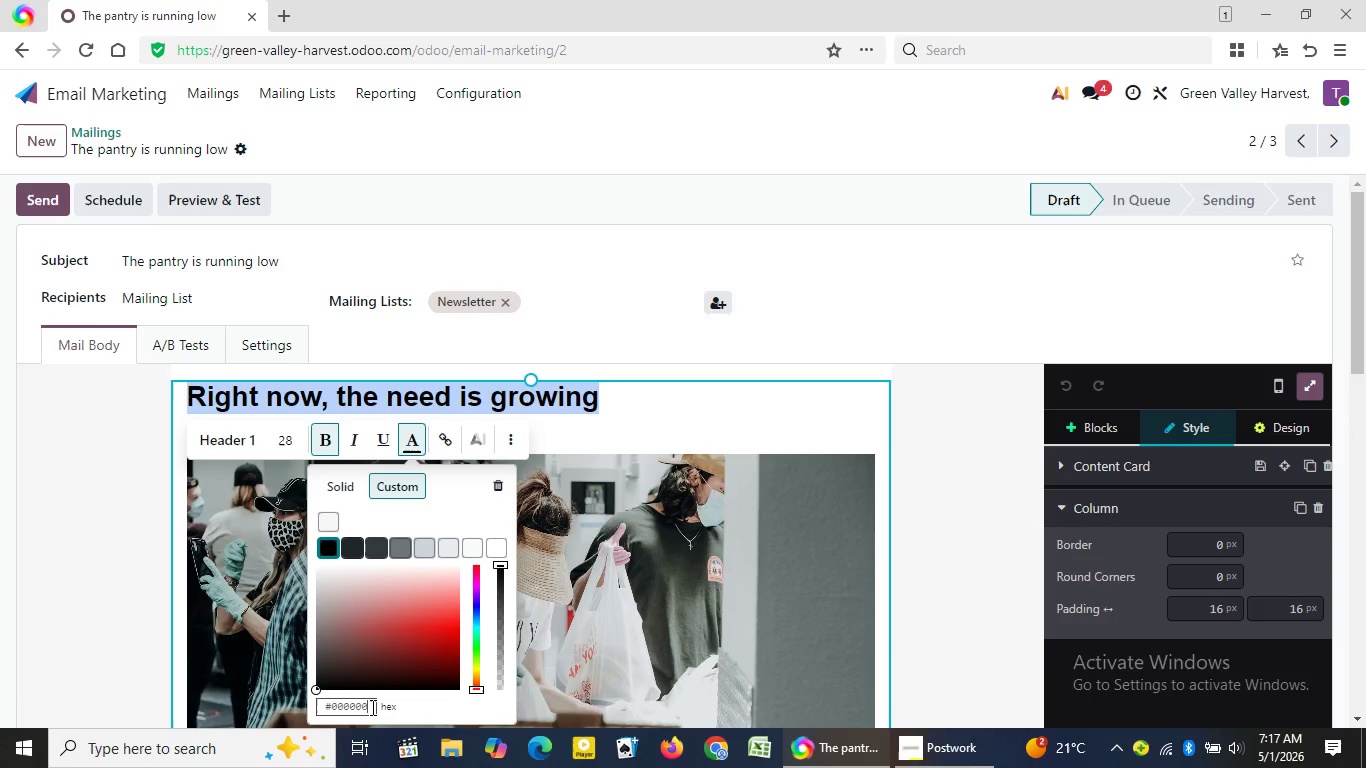 
left_click([371, 707])
 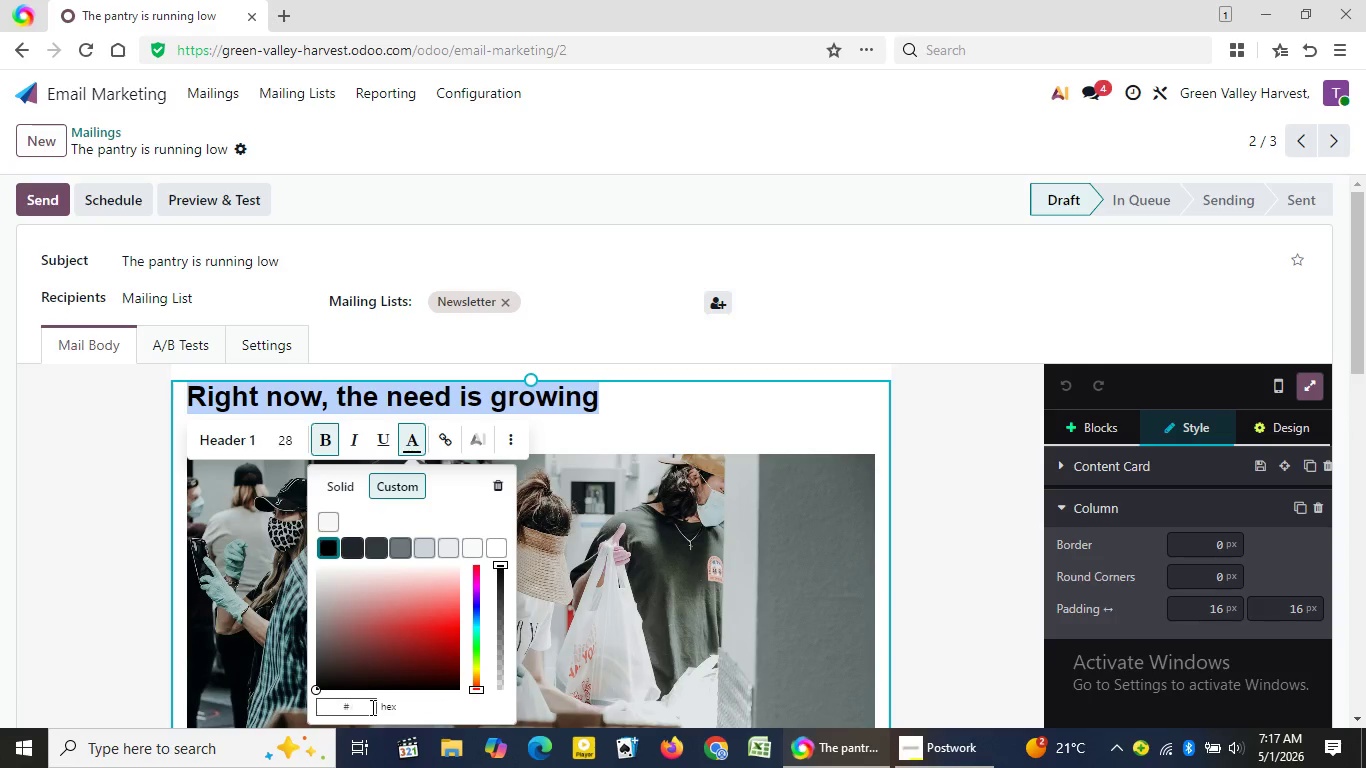 
left_click([371, 707])
 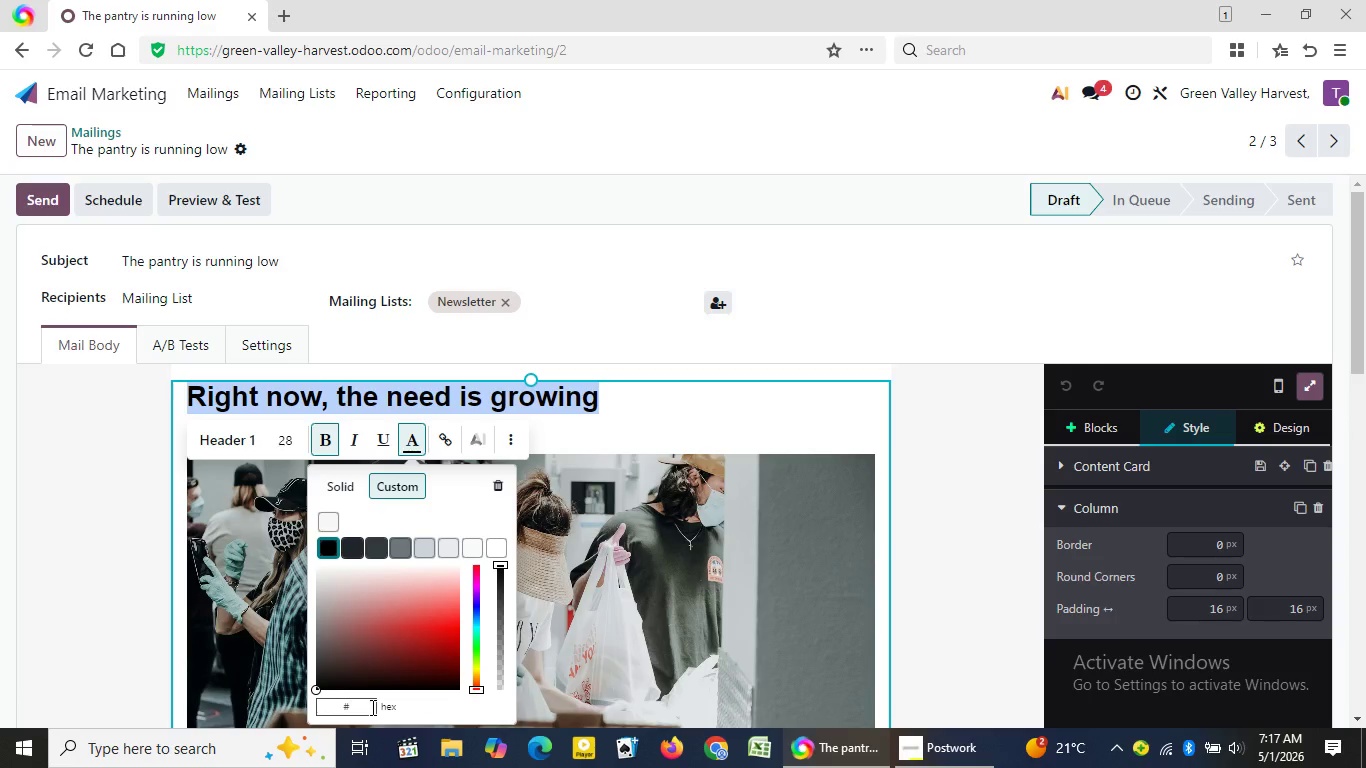 
key(Backspace)
 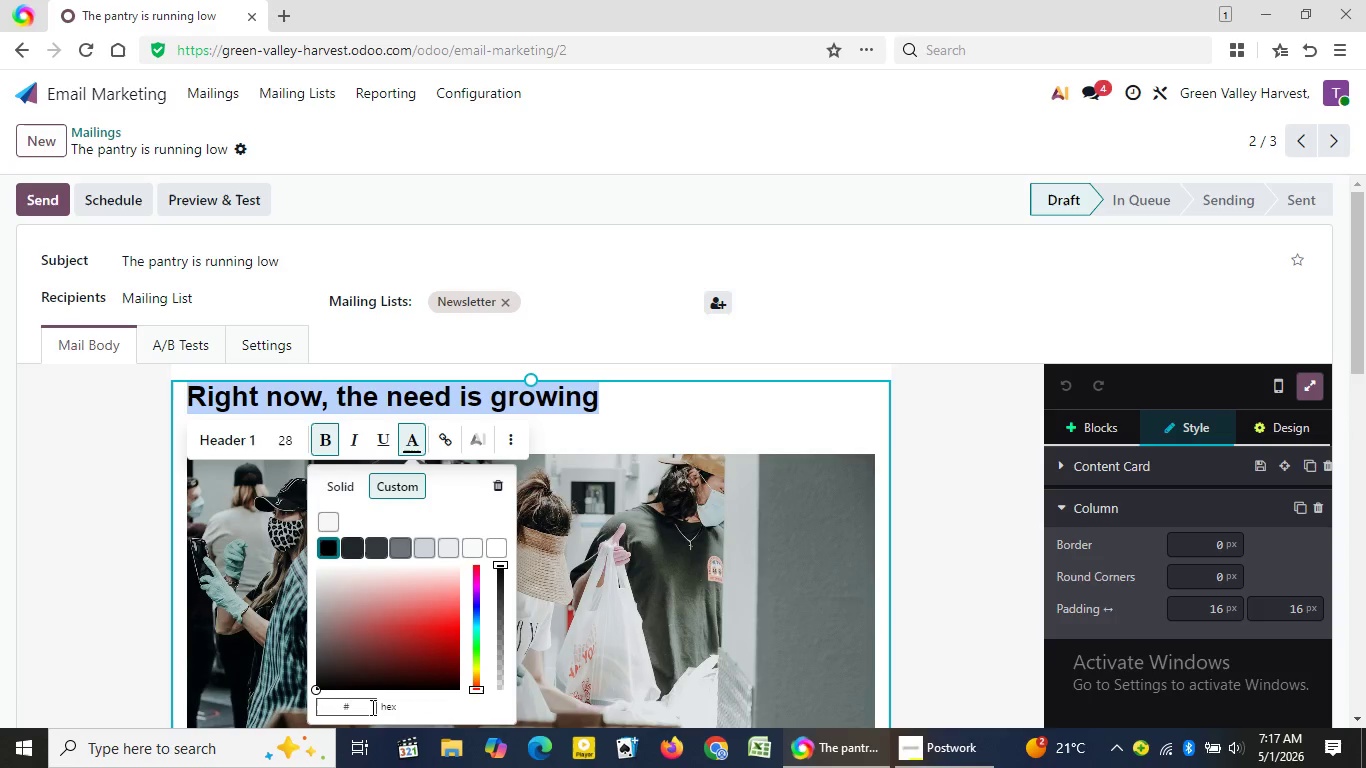 
key(Backspace)
 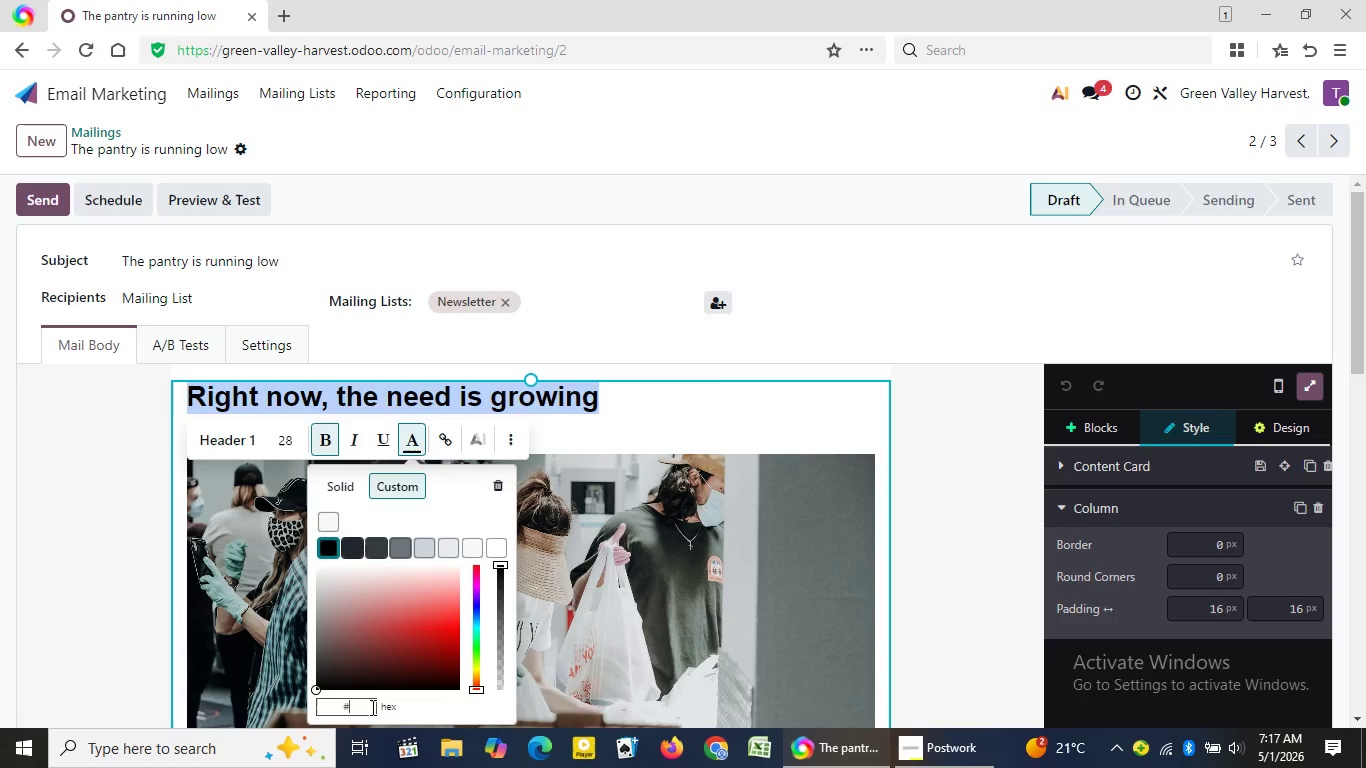 
key(Backspace)
 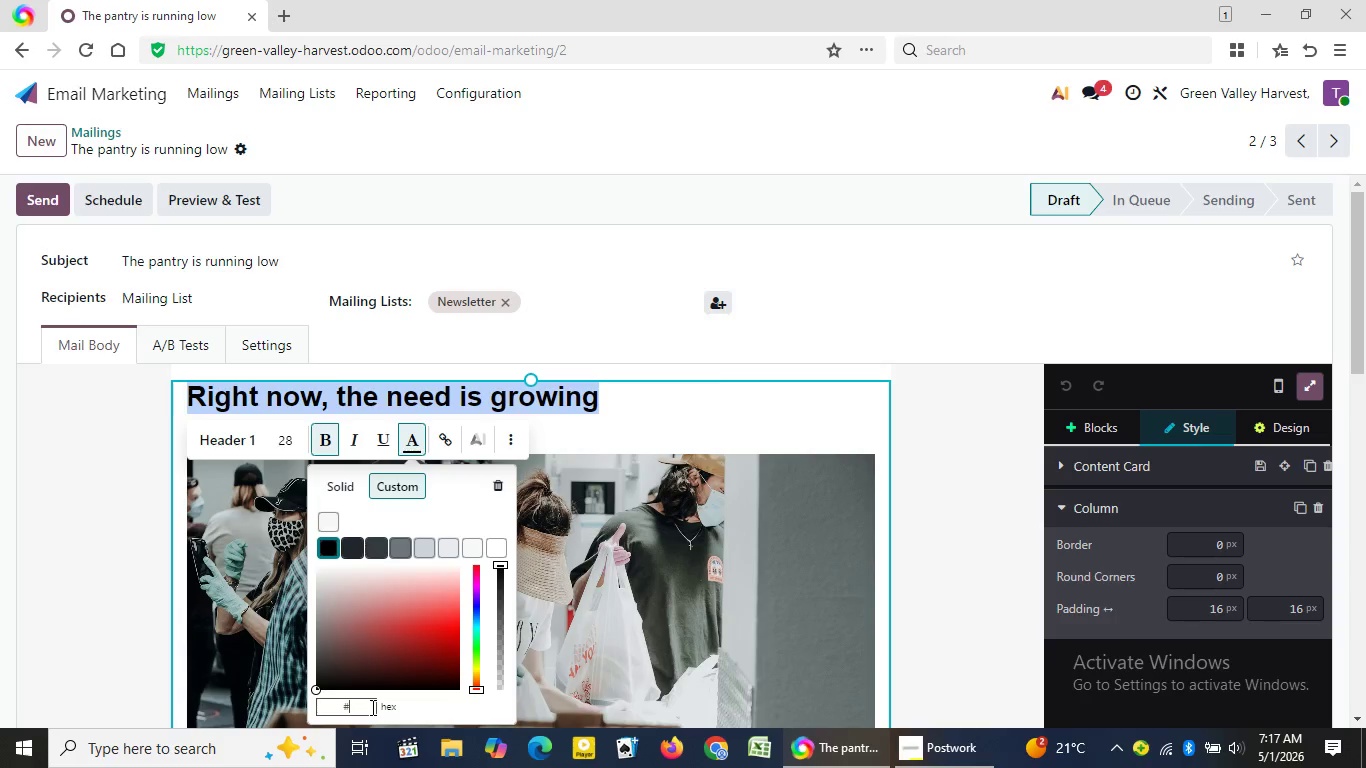 
key(Backspace)
 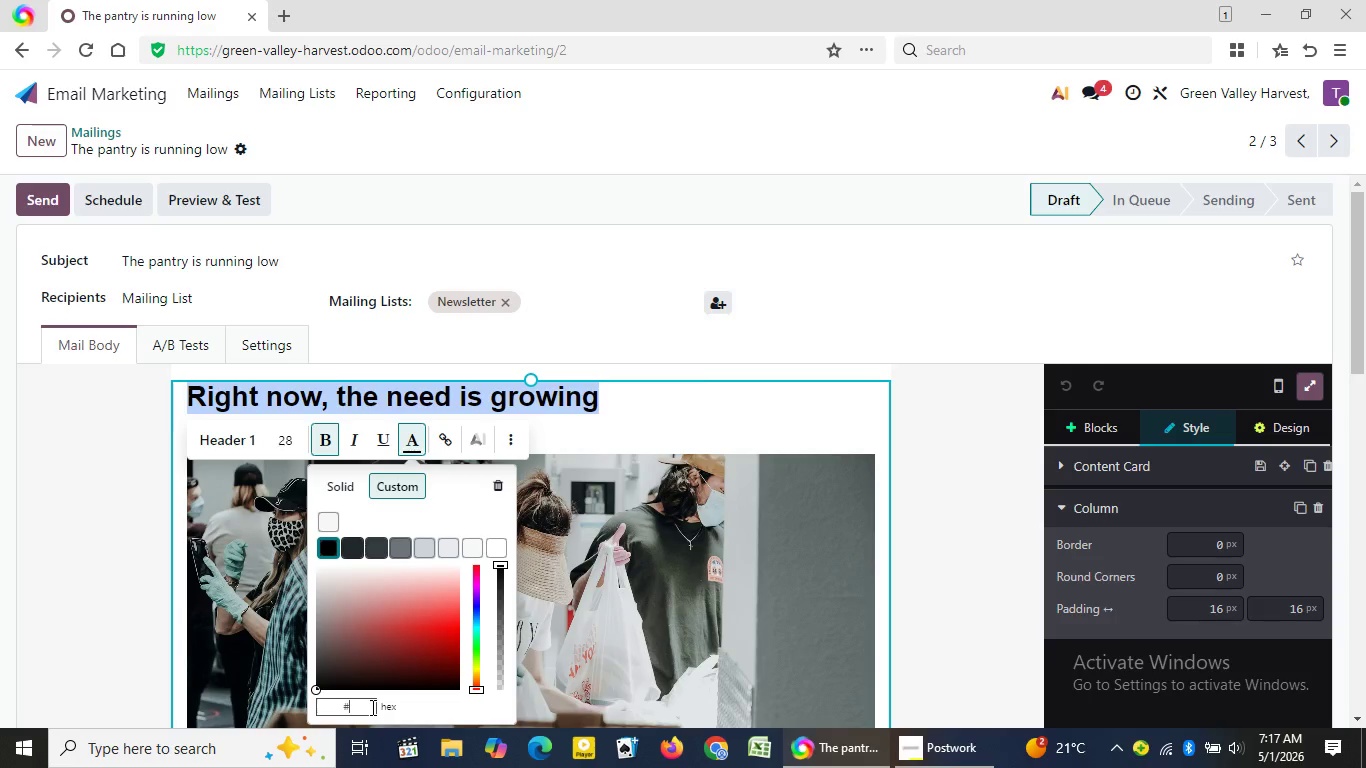 
key(Backspace)
 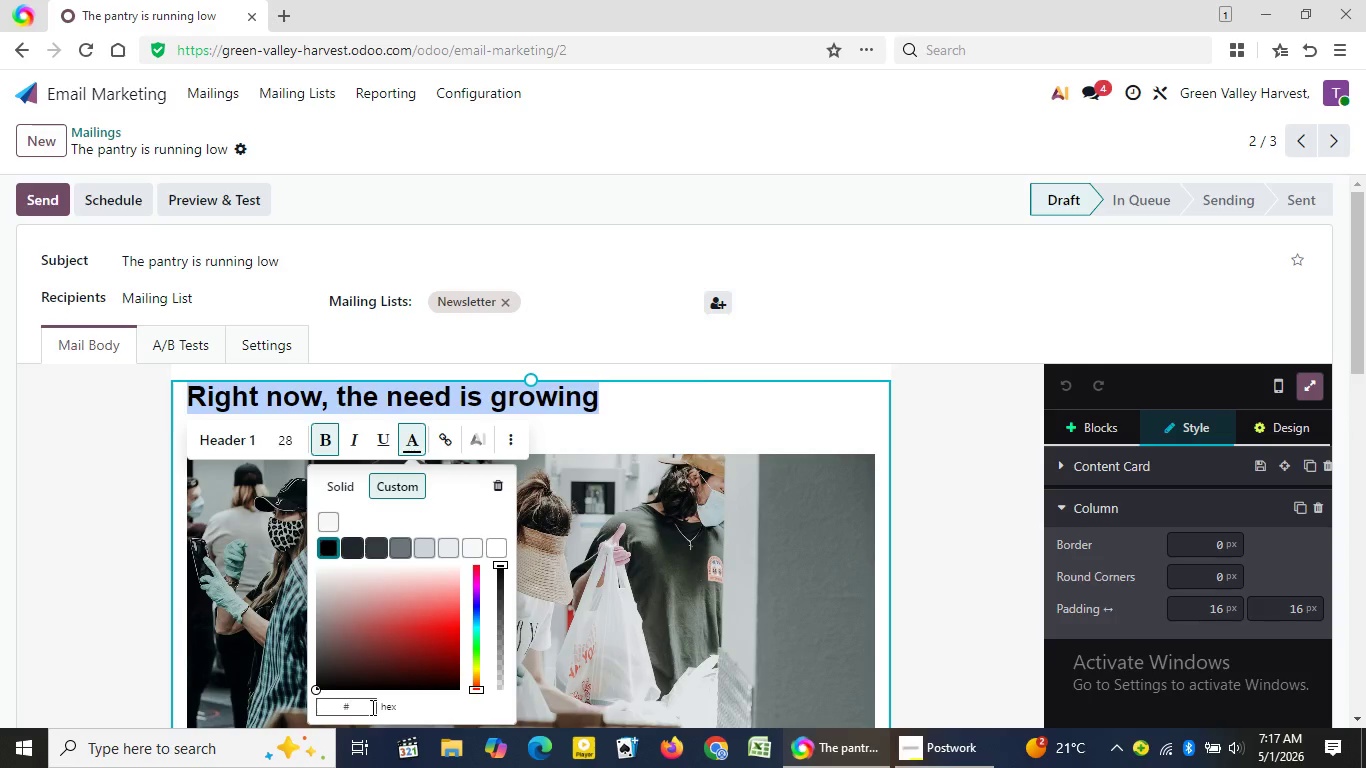 
key(Backspace)
 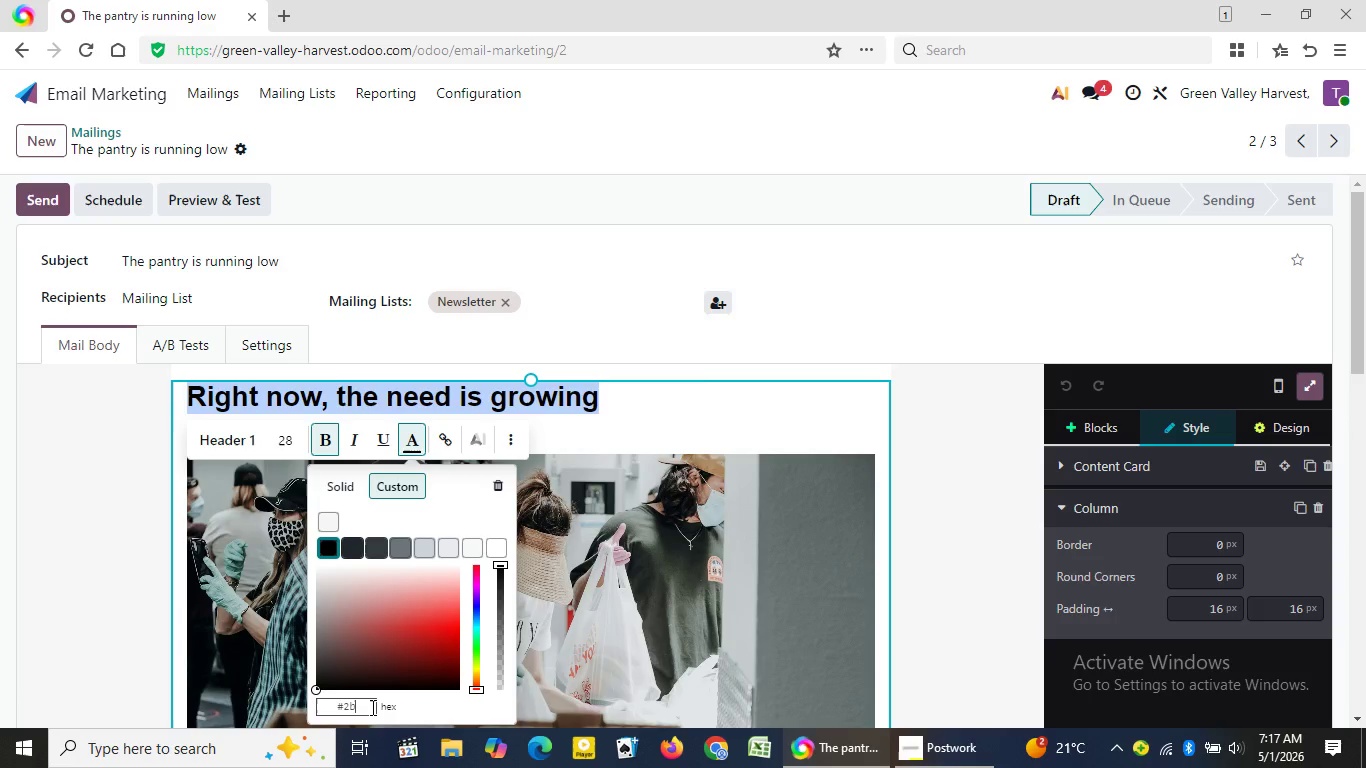 
wait(5.91)
 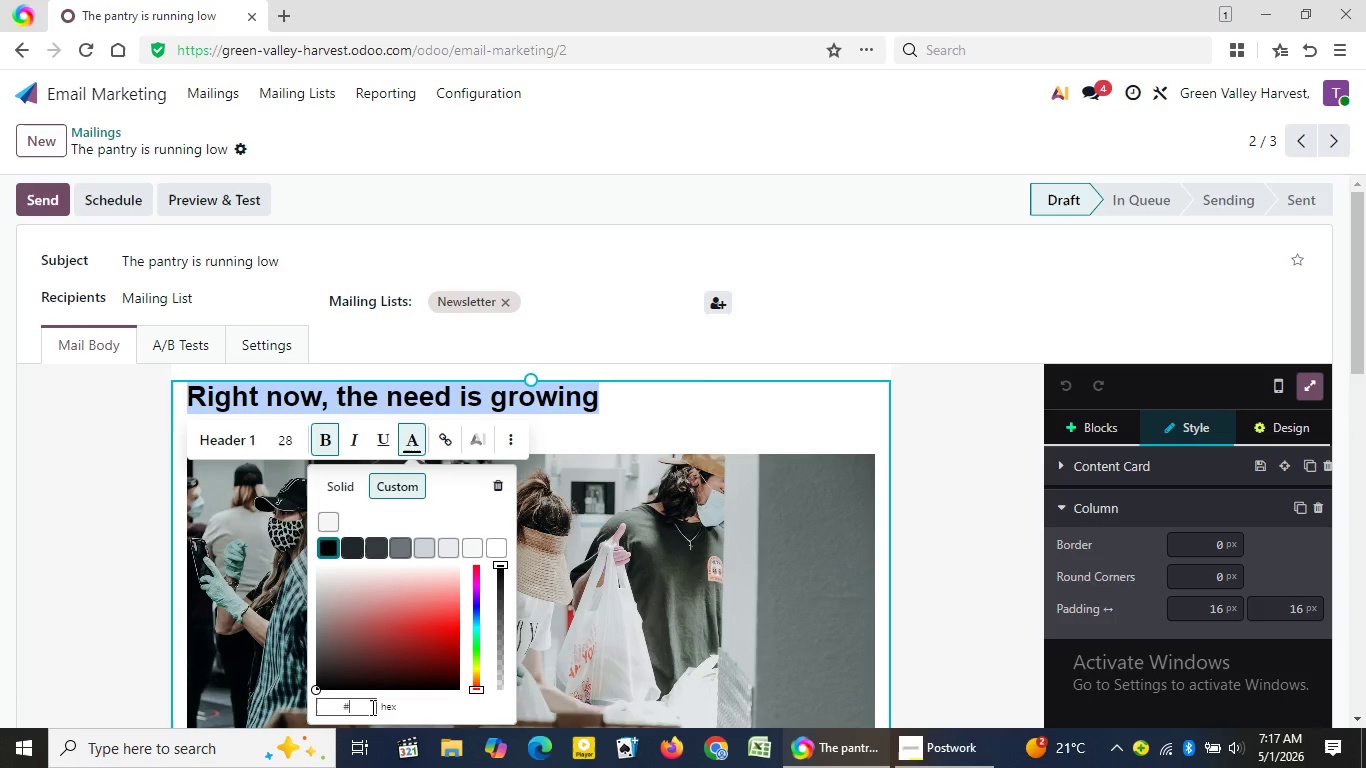 
key(Numpad2)
 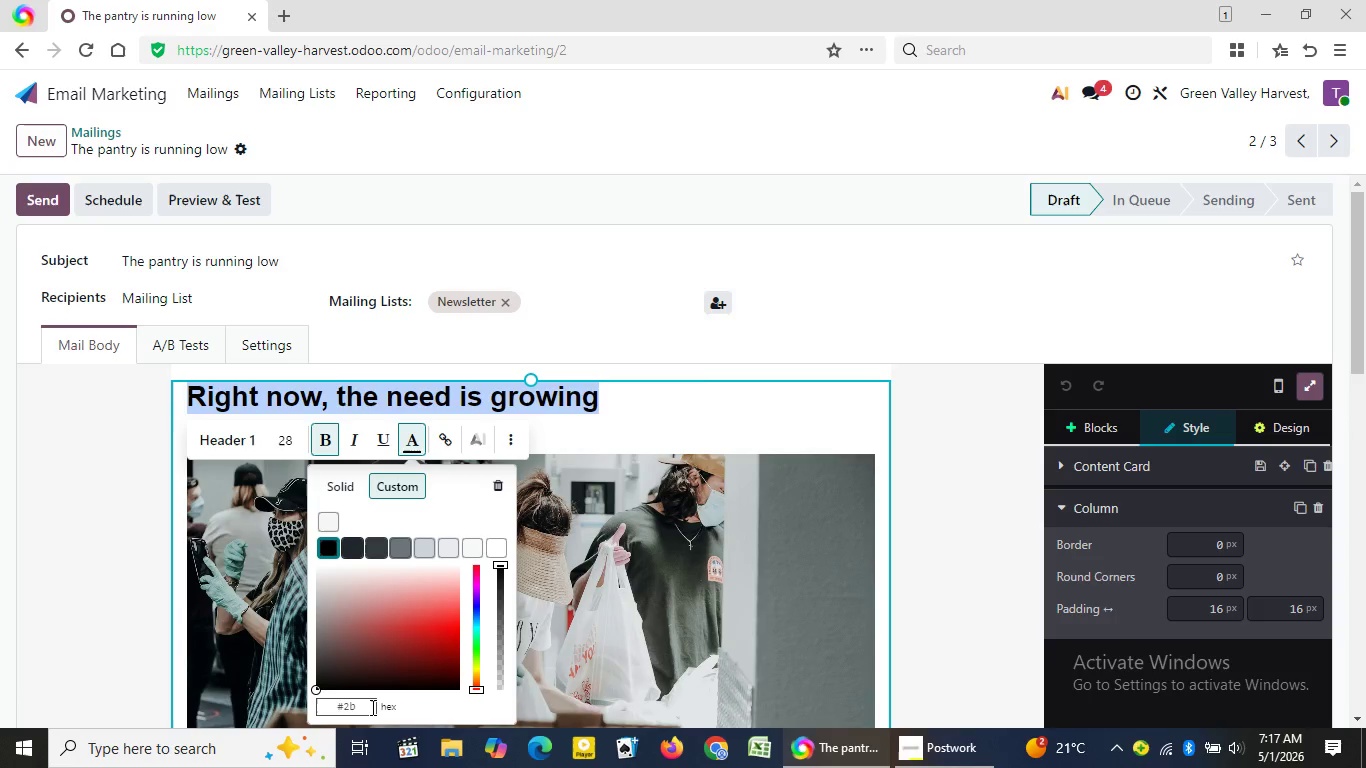 
key(B)
 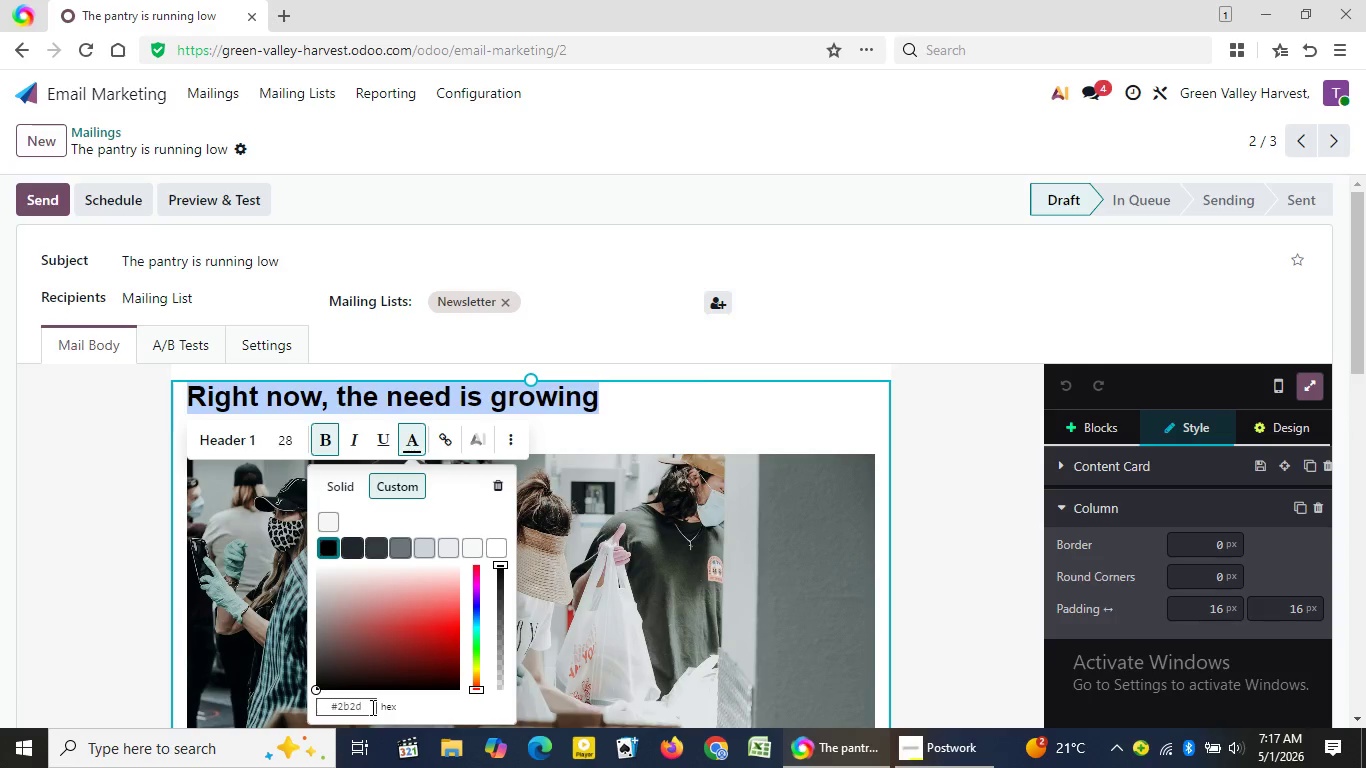 
key(Numpad2)
 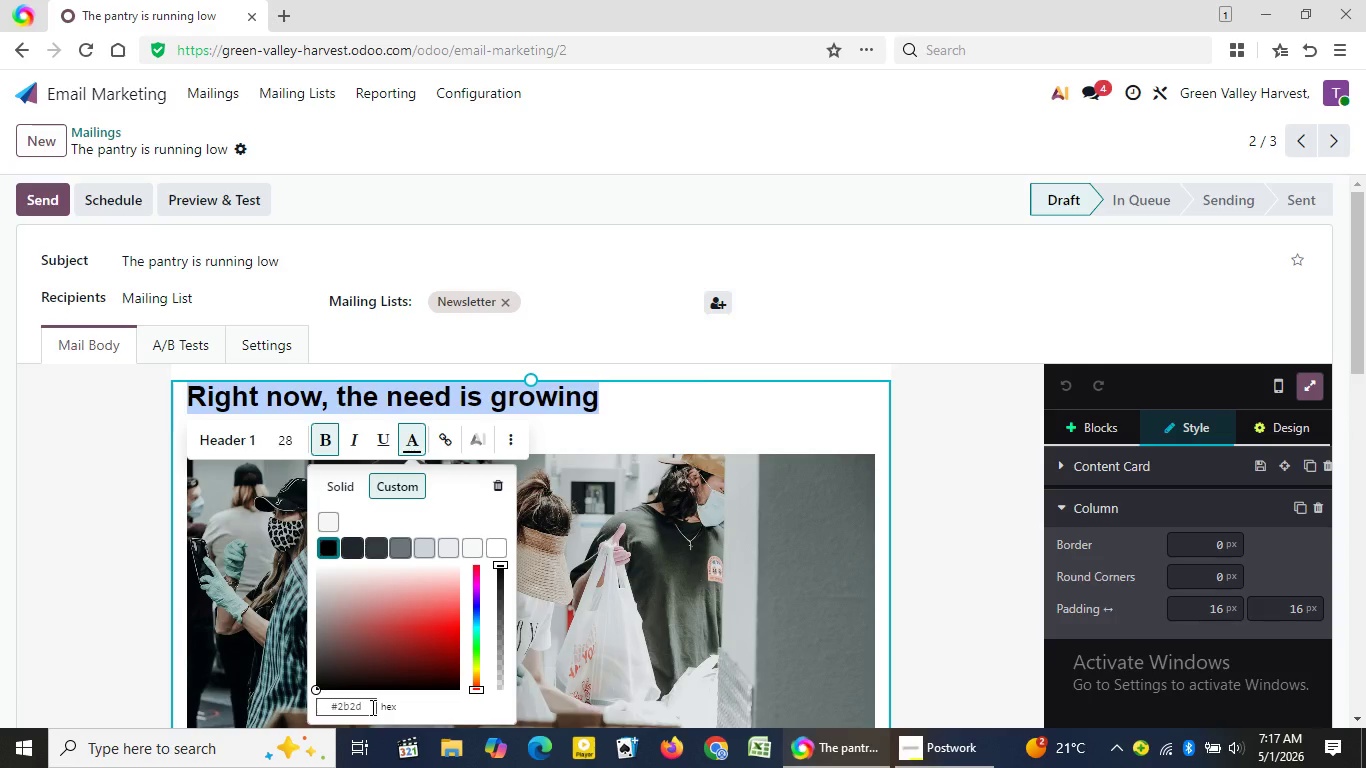 
key(D)
 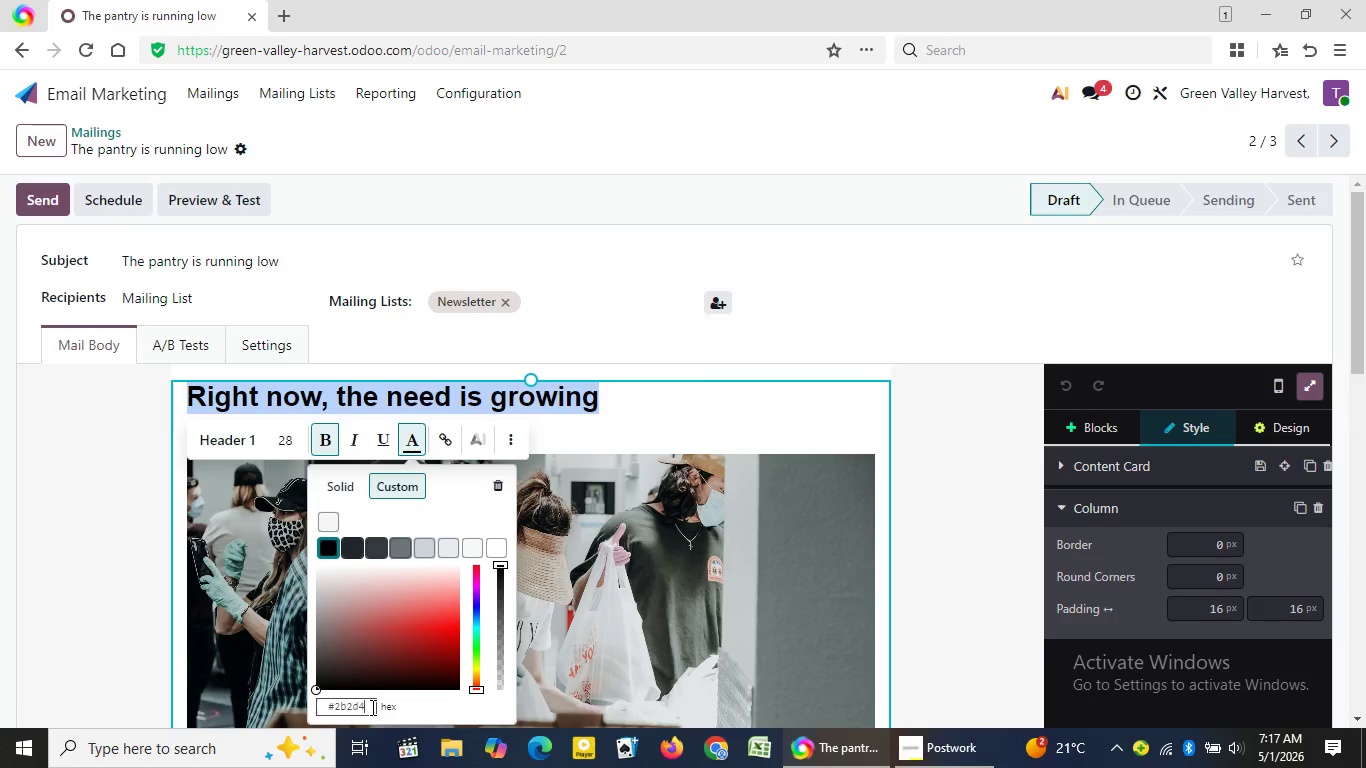 
wait(7.41)
 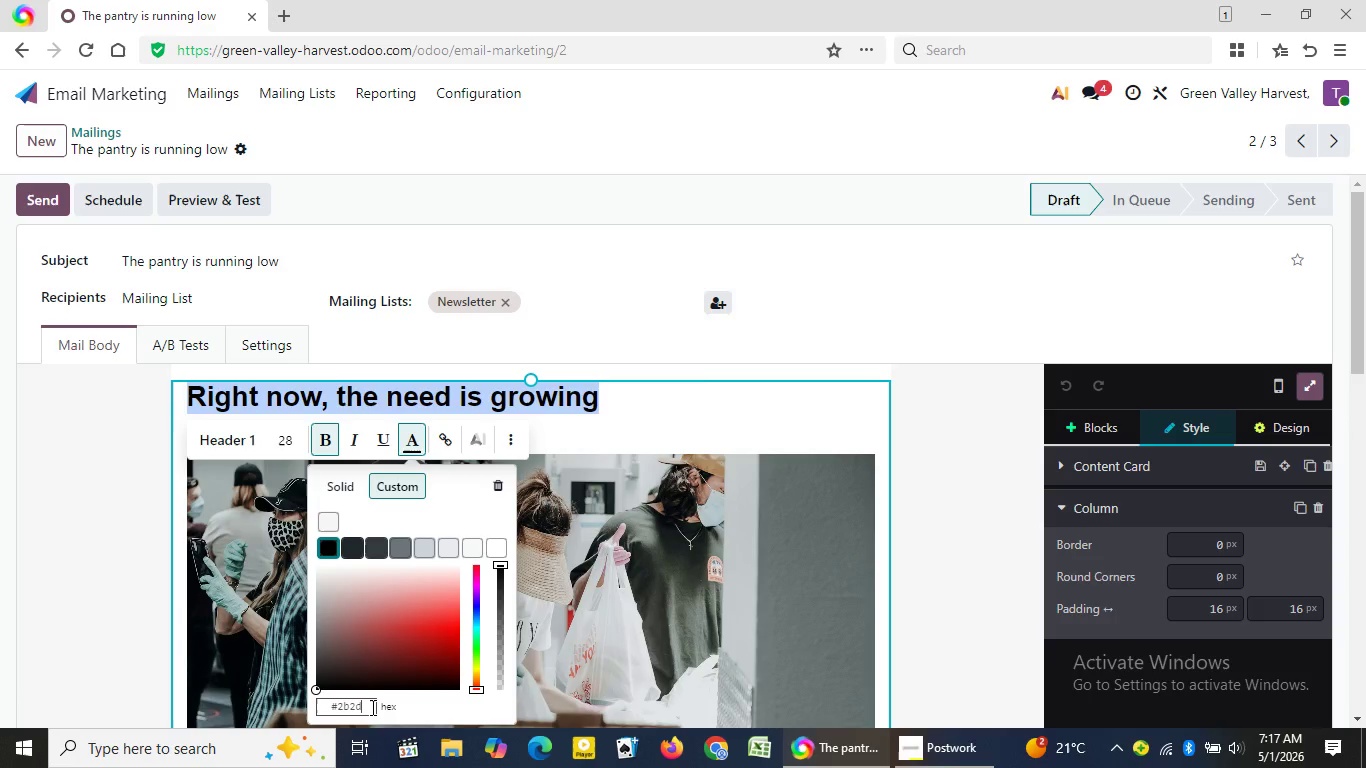 
key(Numpad4)
 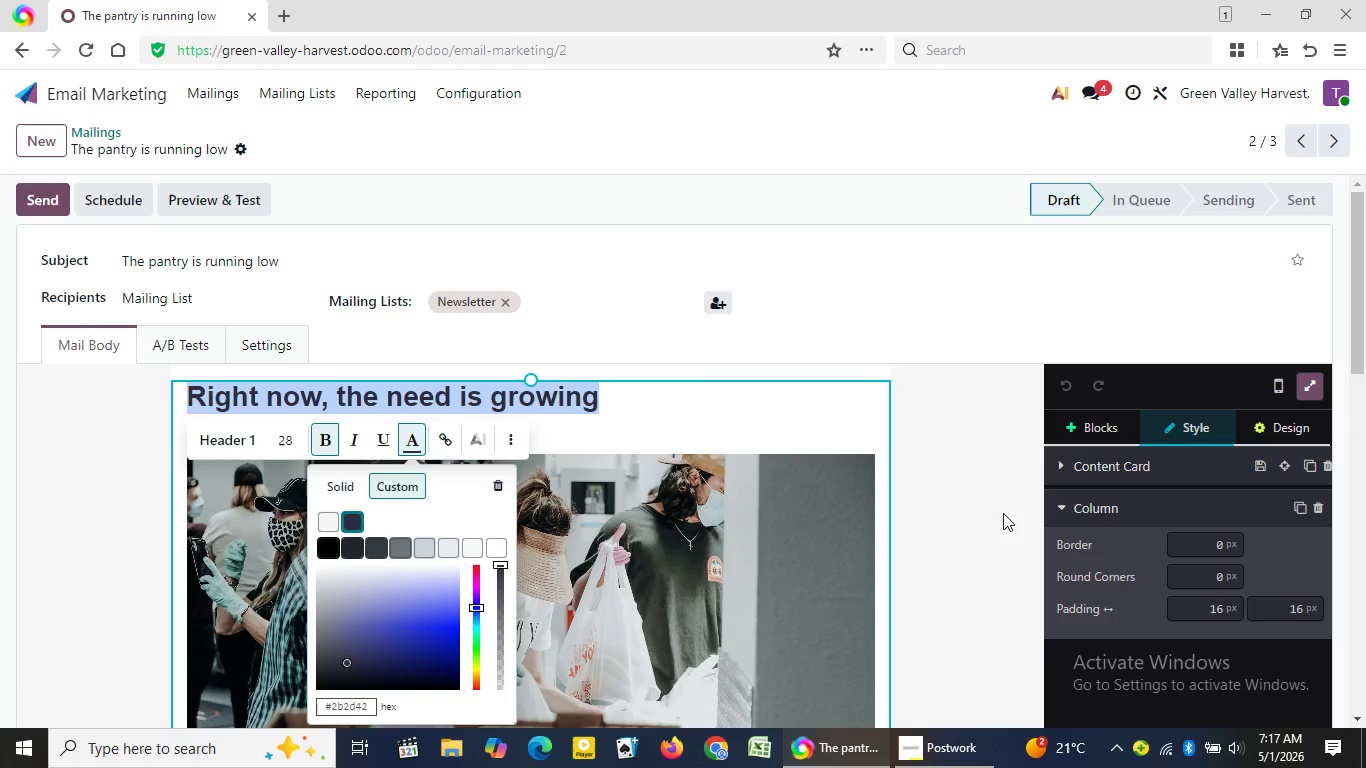 
key(Numpad2)
 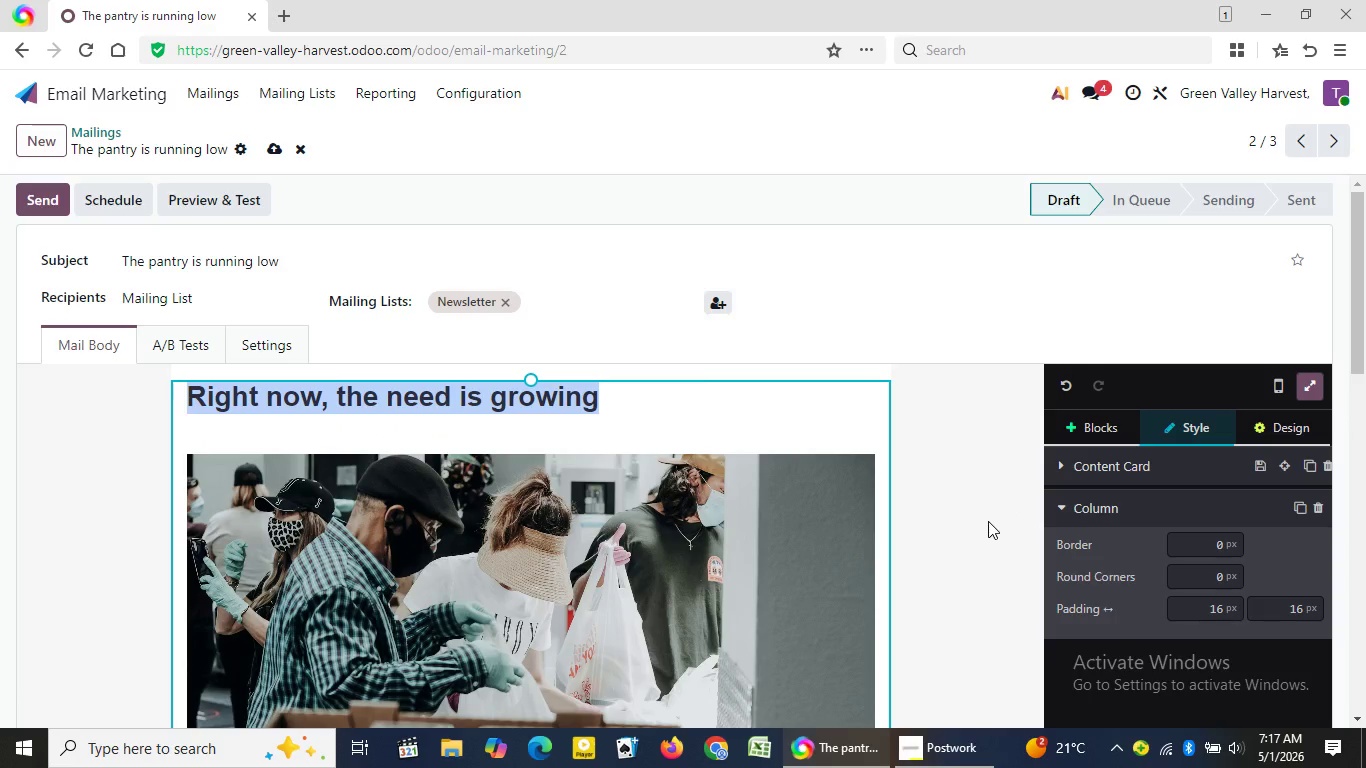 
left_click([988, 521])
 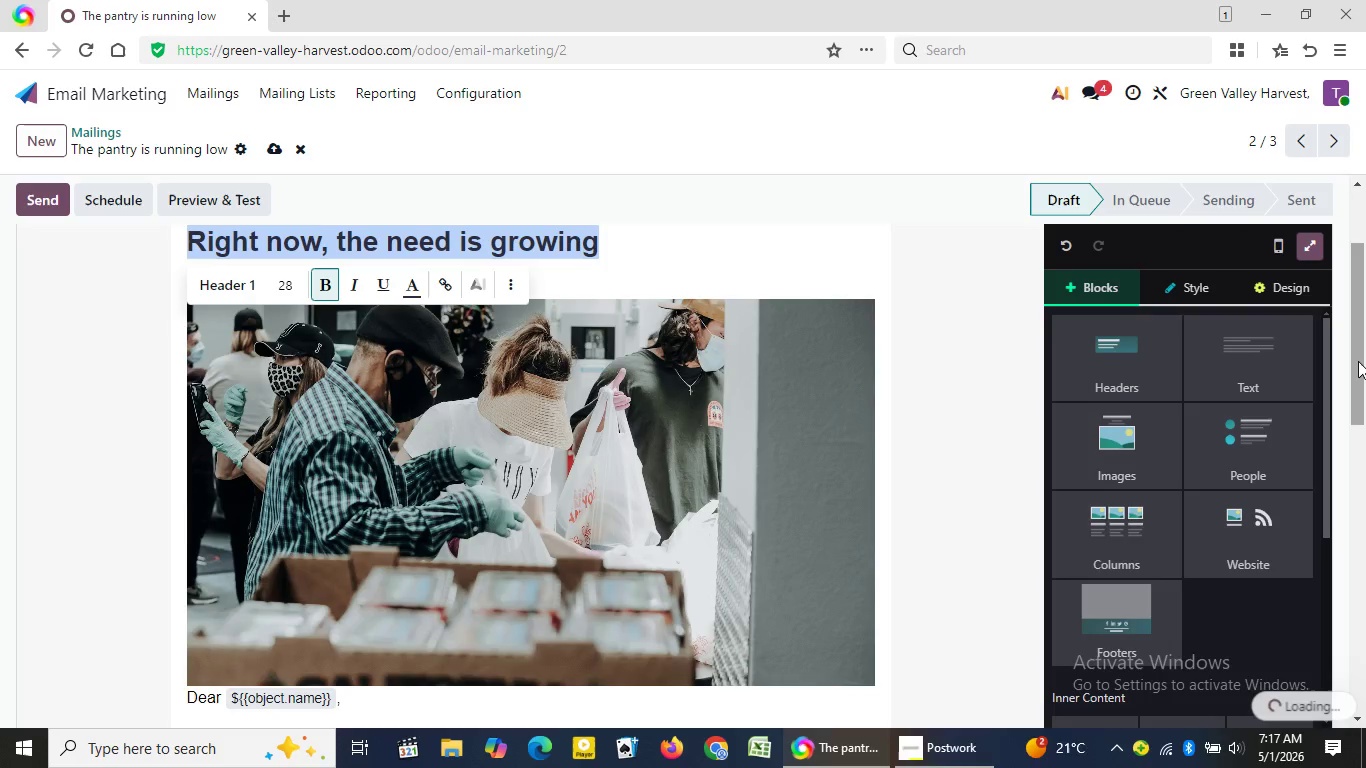 
left_click_drag(start_coordinate=[1361, 310], to_coordinate=[1360, 361])
 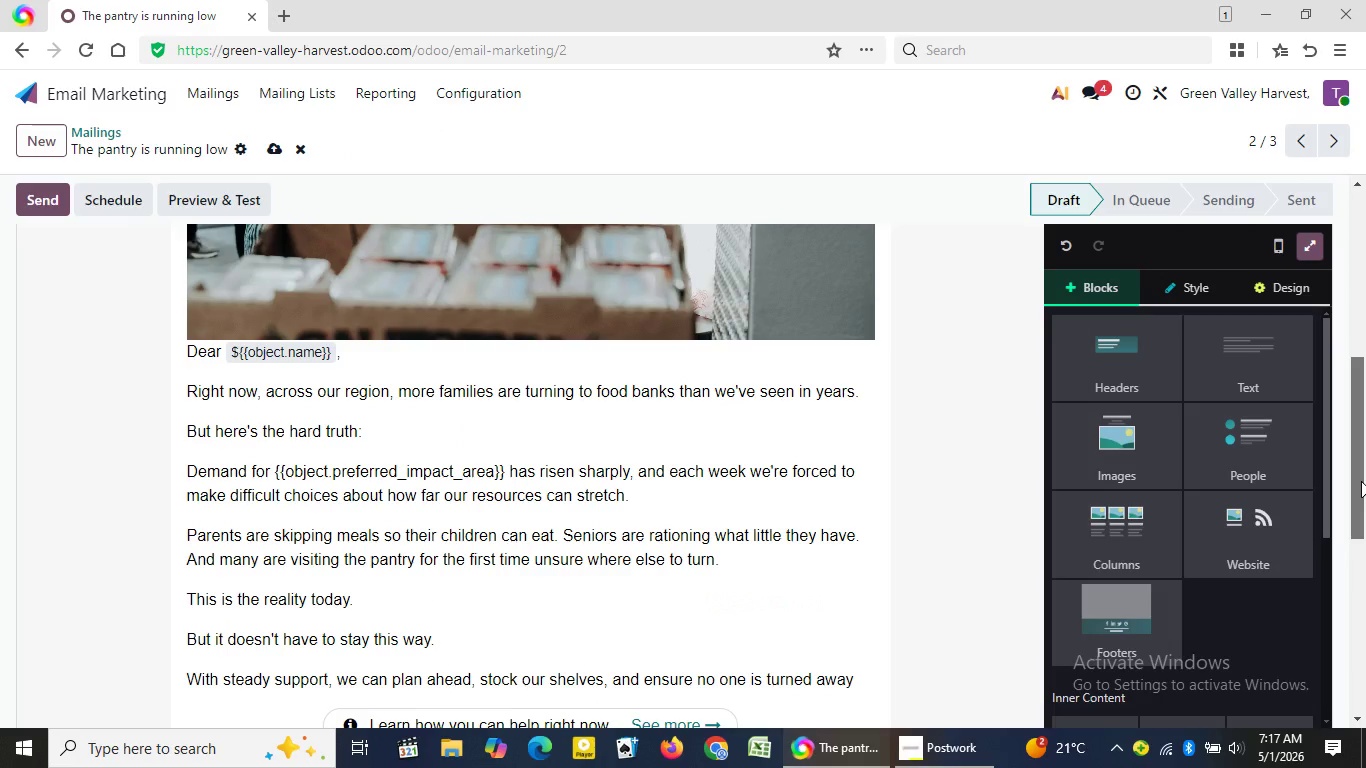 
left_click_drag(start_coordinate=[1358, 361], to_coordinate=[1361, 487])
 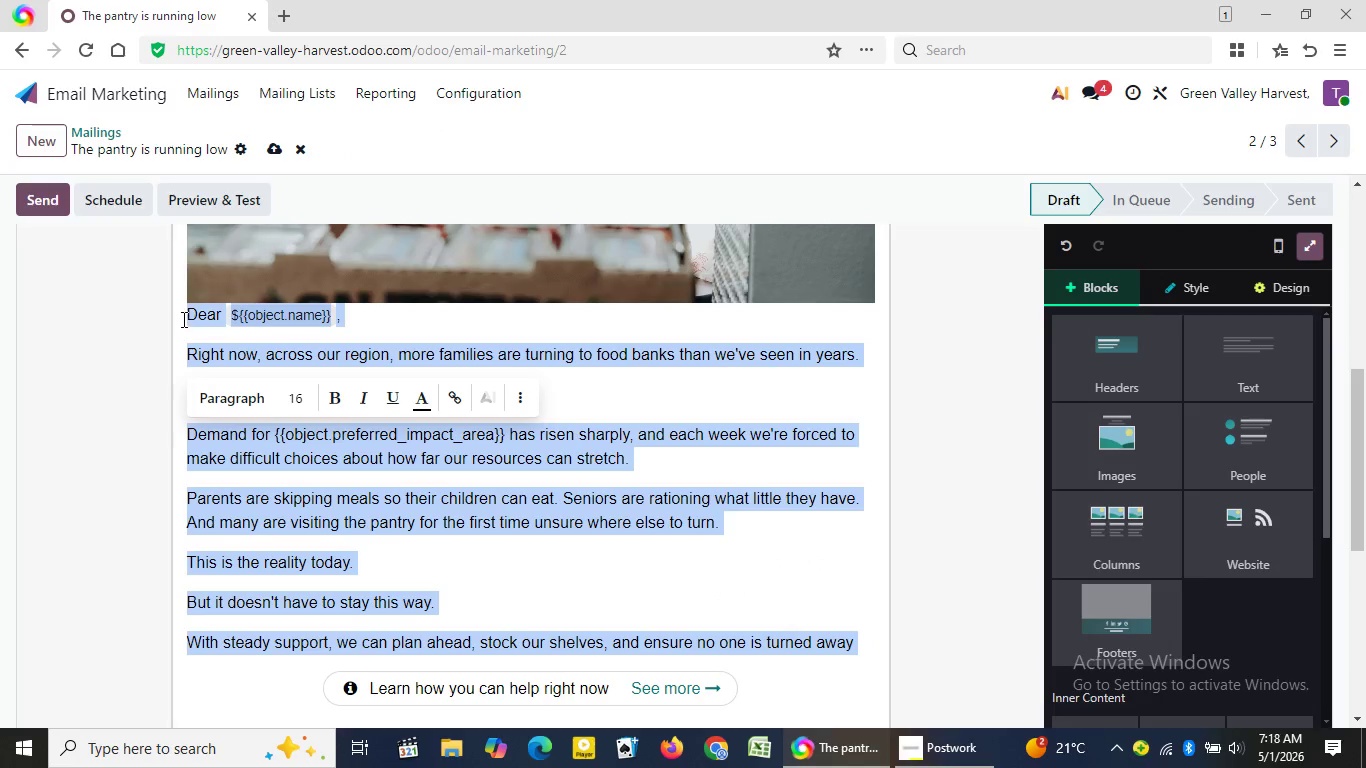 
left_click_drag(start_coordinate=[857, 640], to_coordinate=[182, 319])
 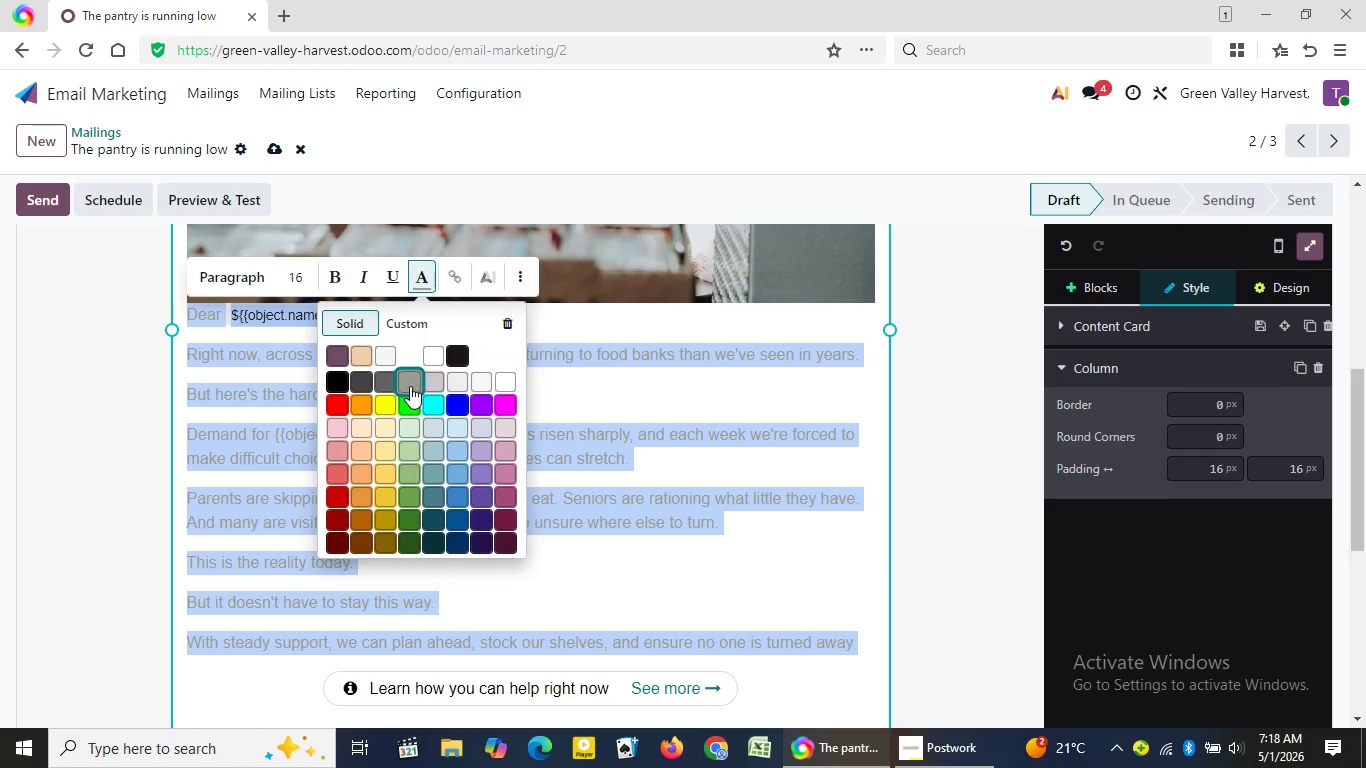 
left_click([418, 393])
 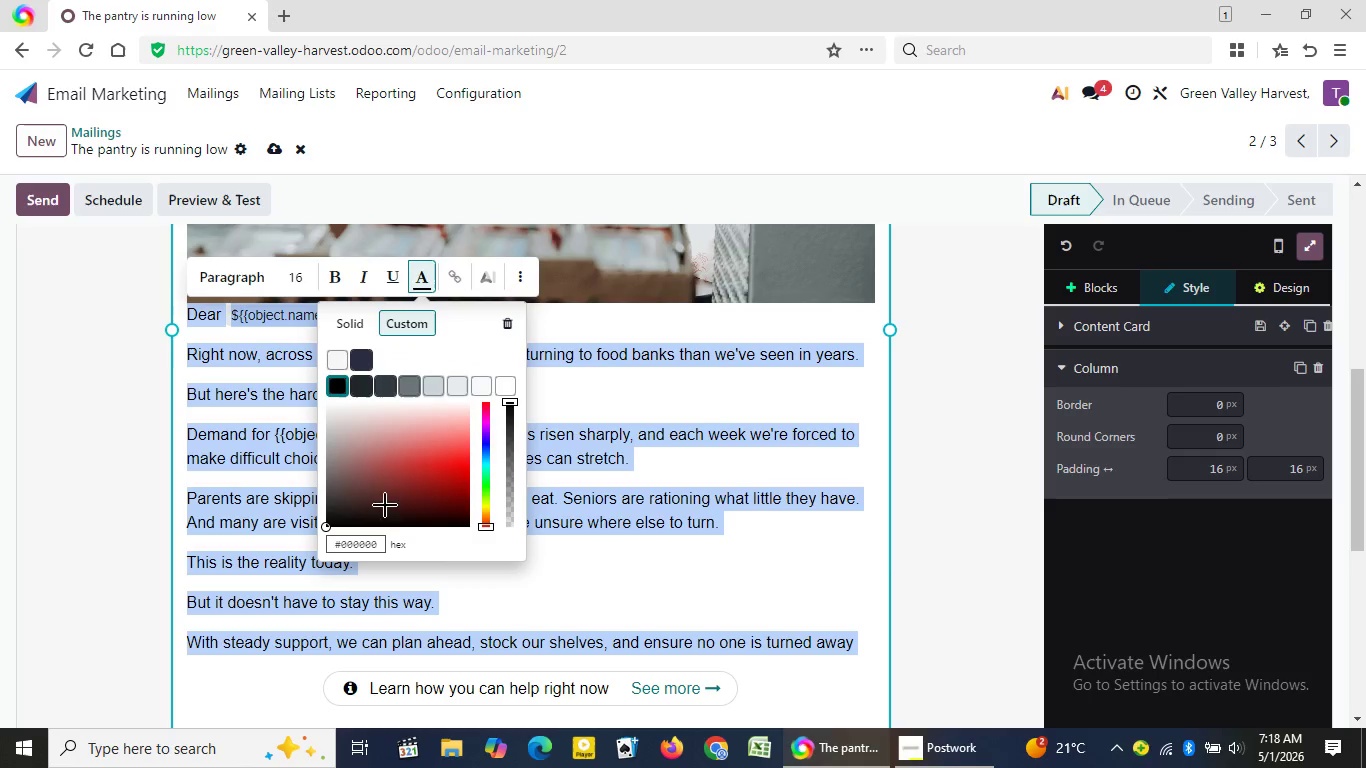 
left_click([411, 323])
 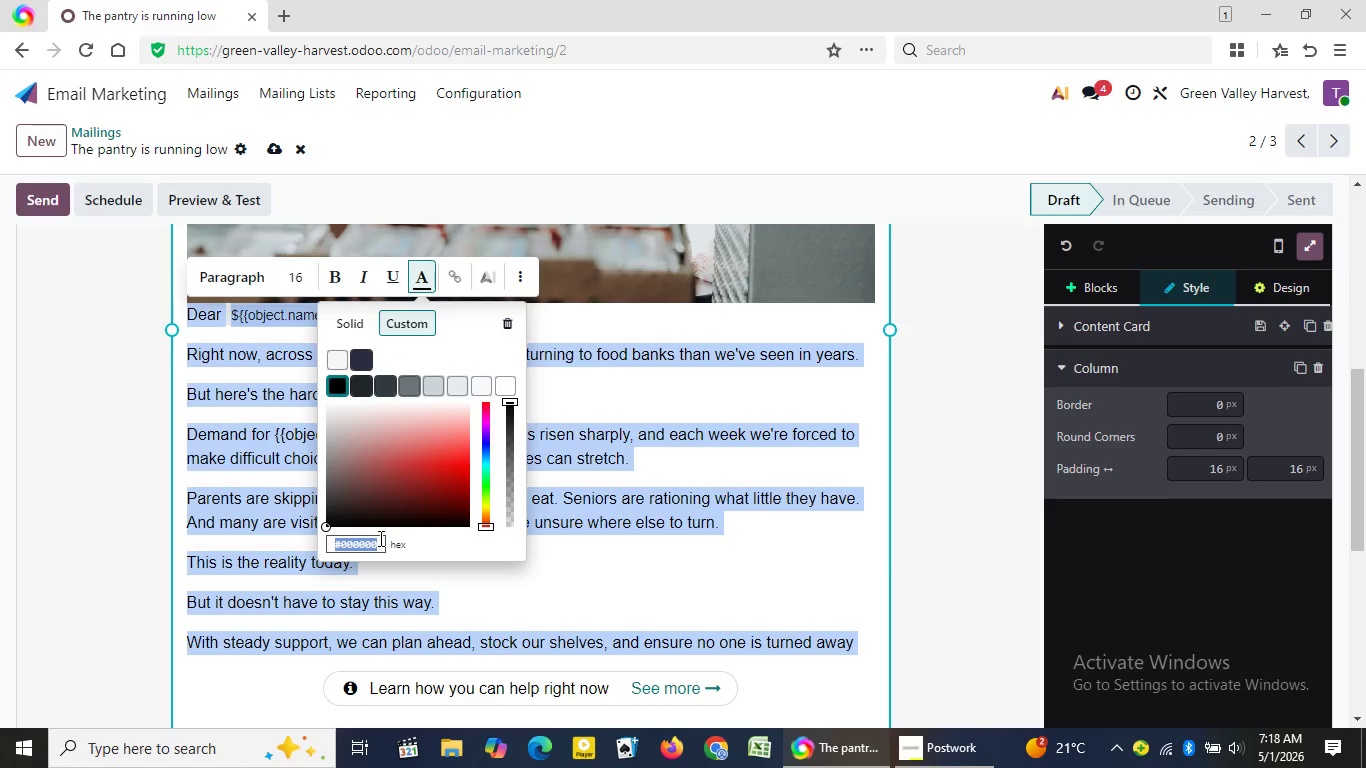 
double_click([379, 538])
 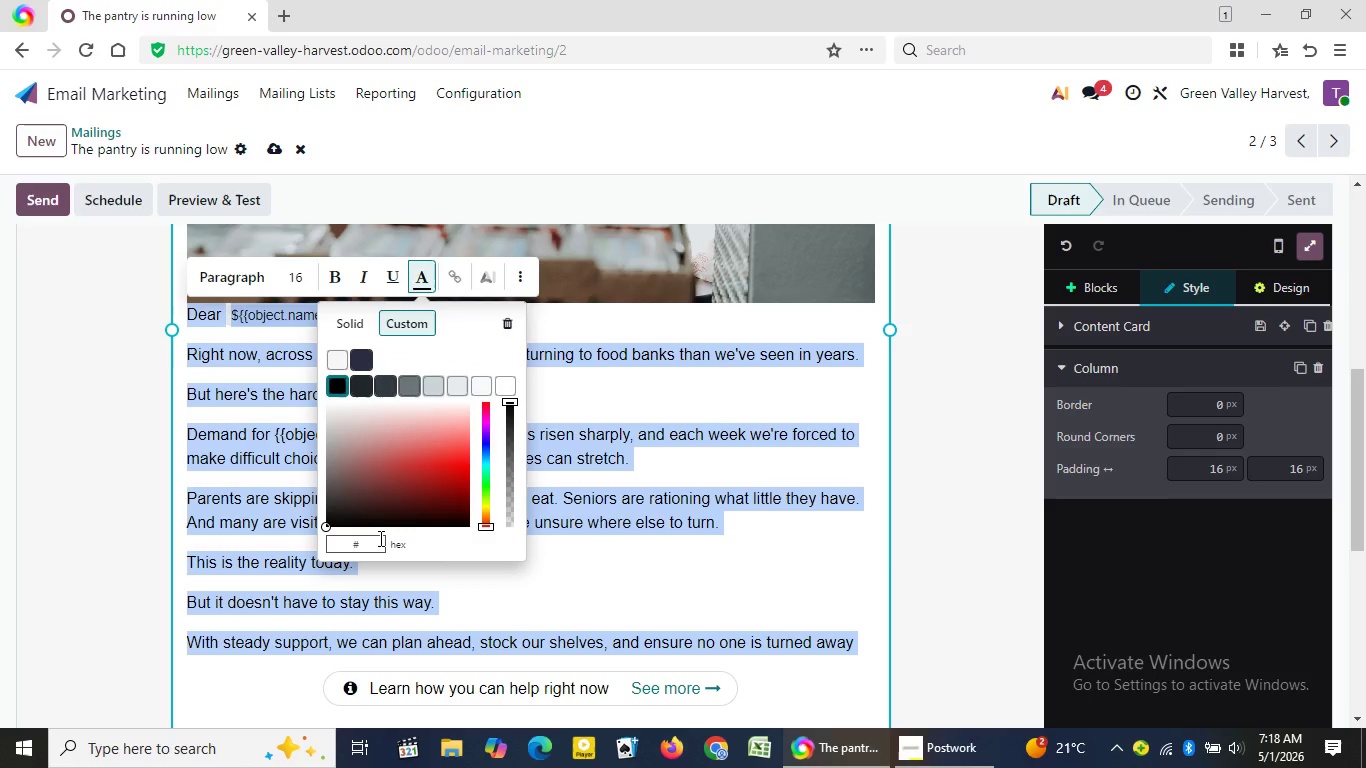 
key(ArrowRight)
 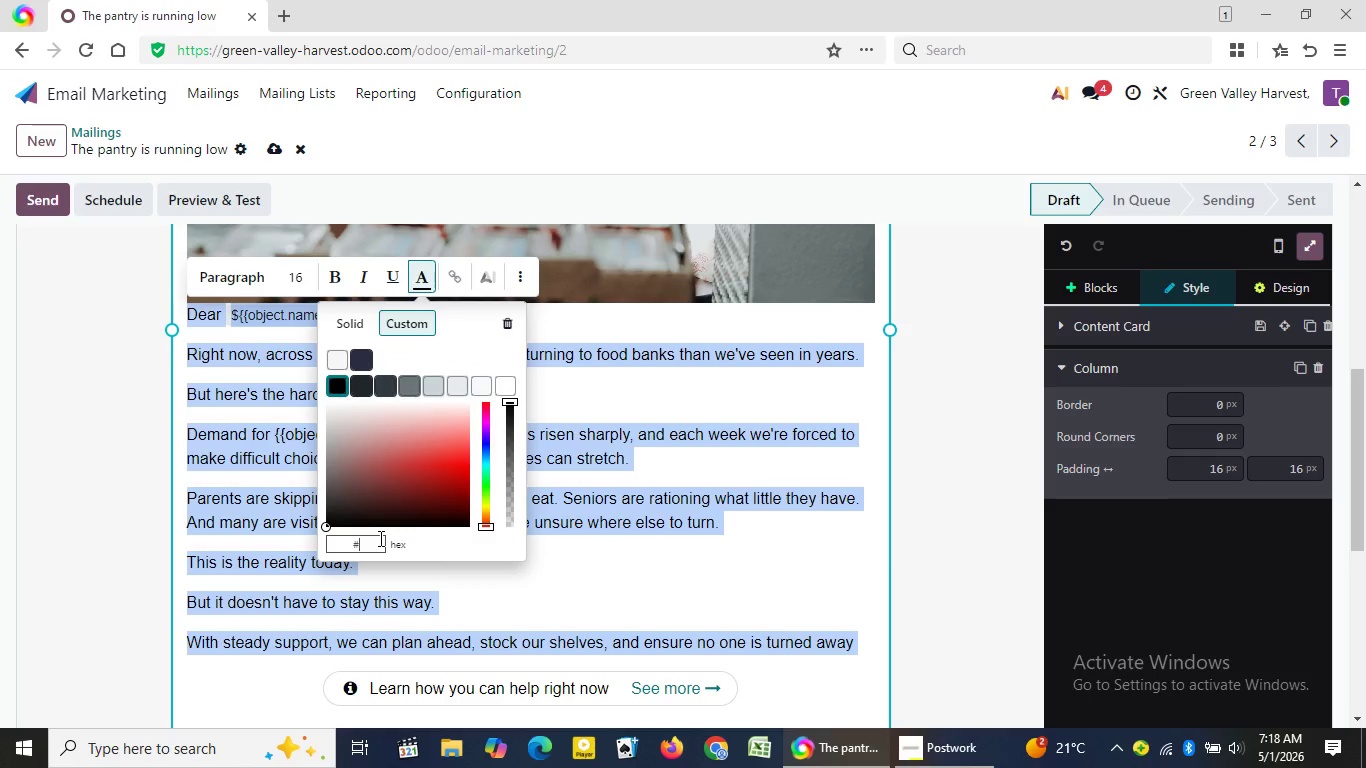 
key(Backspace)
 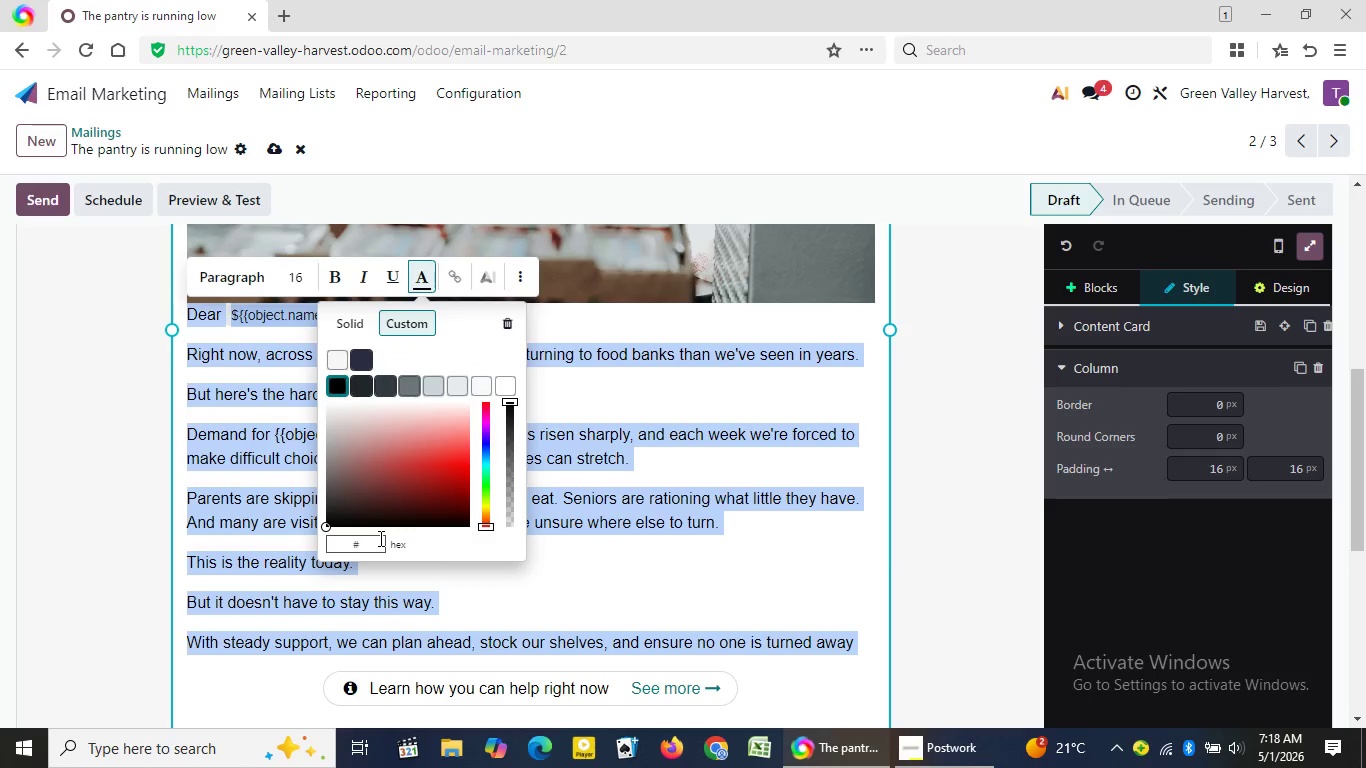 
key(Backspace)
 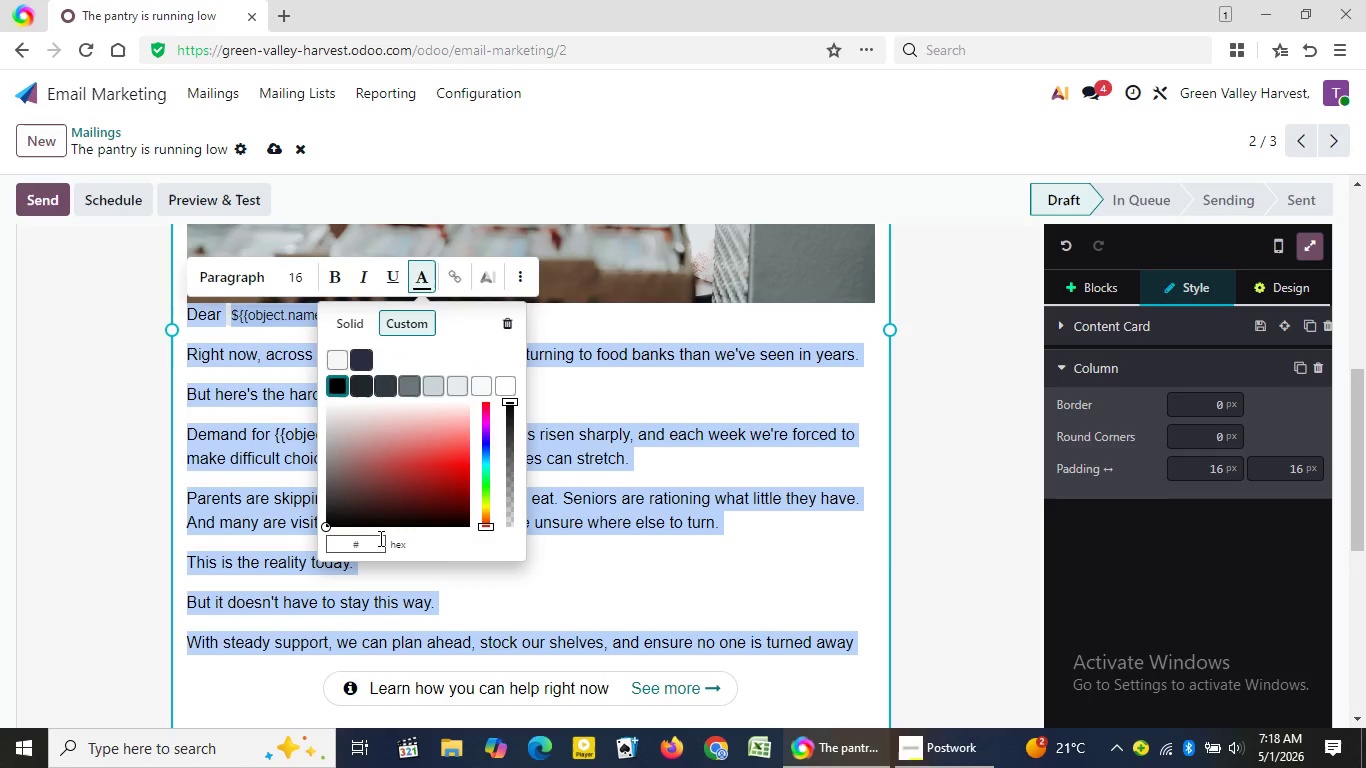 
key(Backspace)
 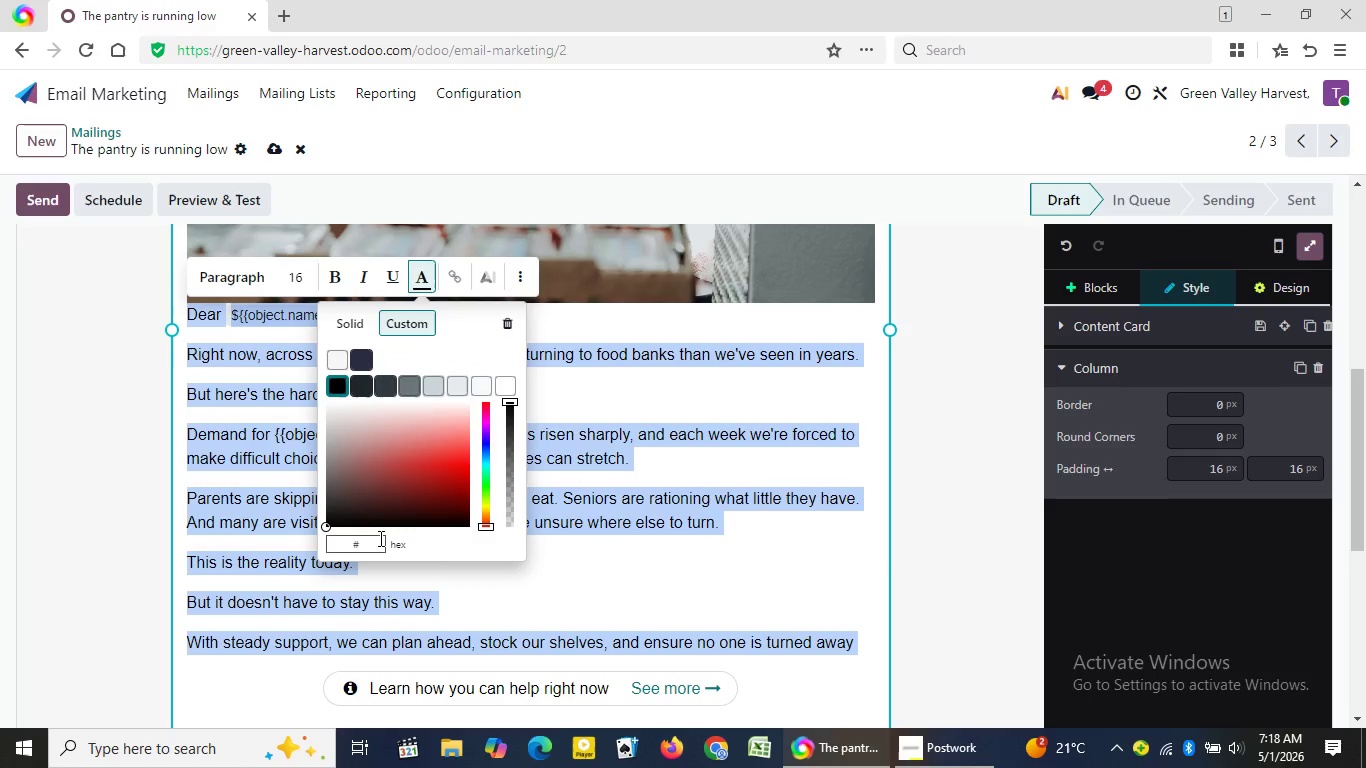 
key(Backspace)
 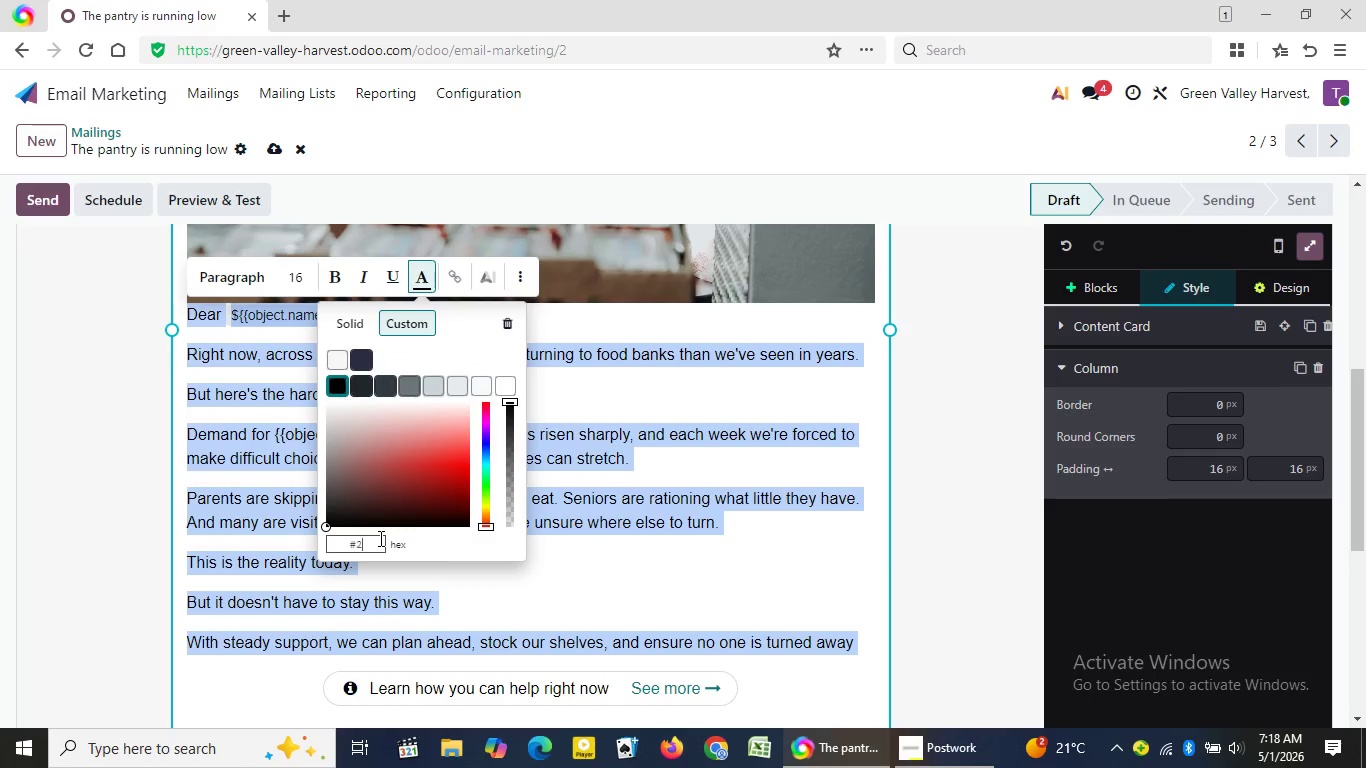 
key(Backspace)
 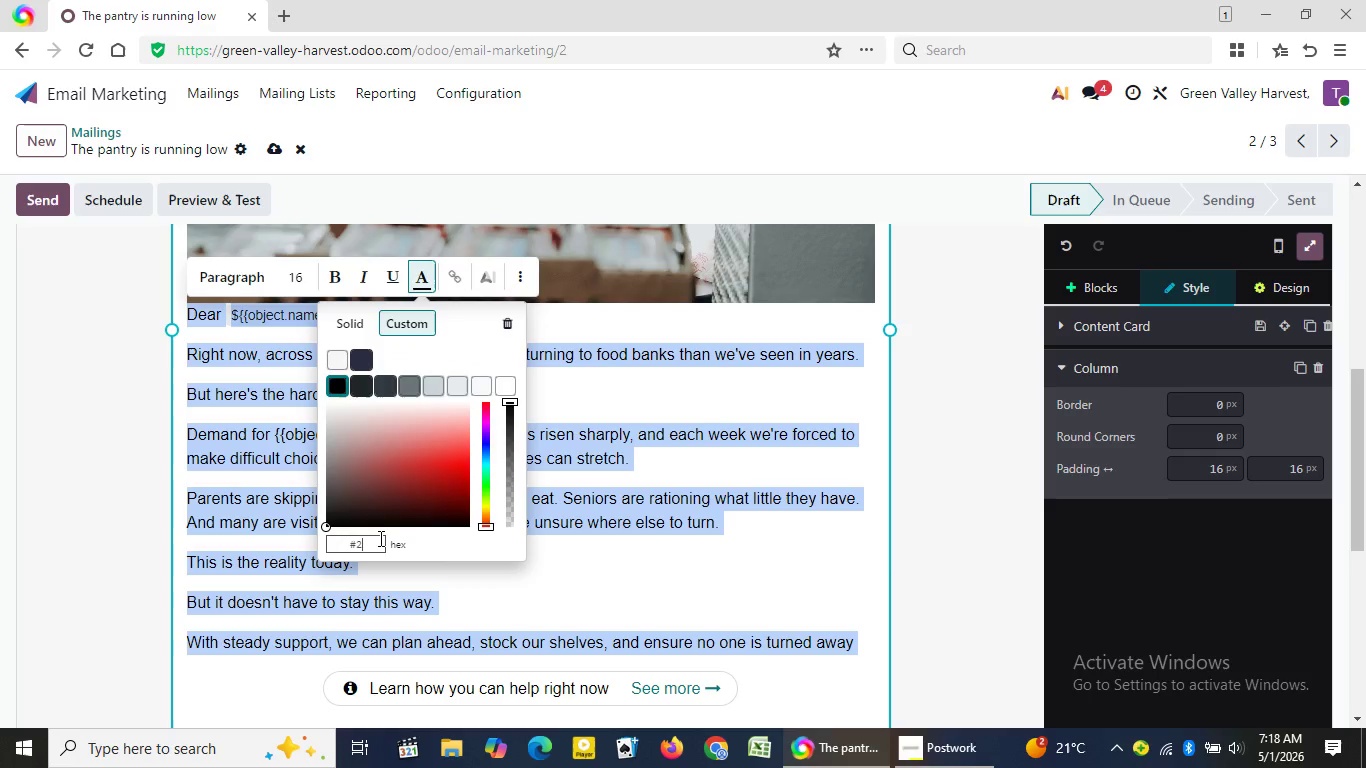 
key(Backspace)
 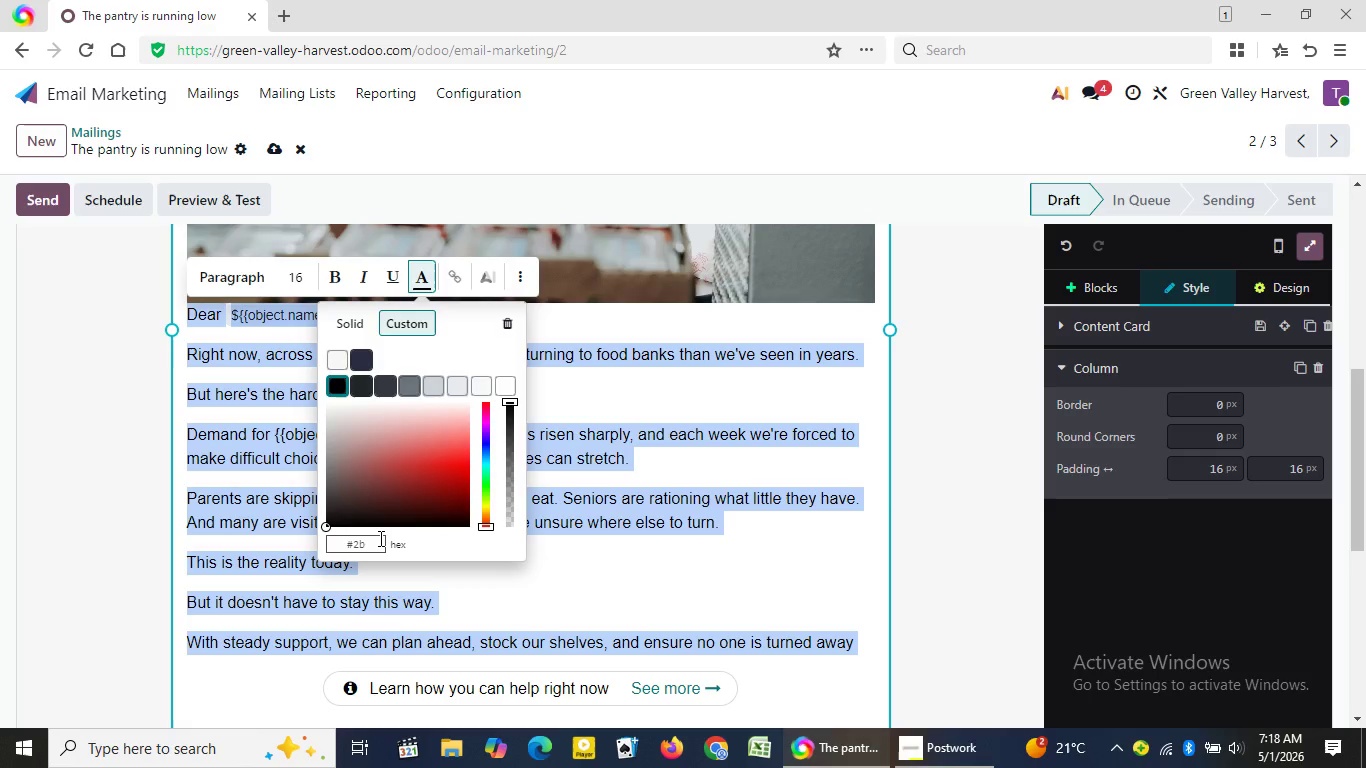 
key(Numpad2)
 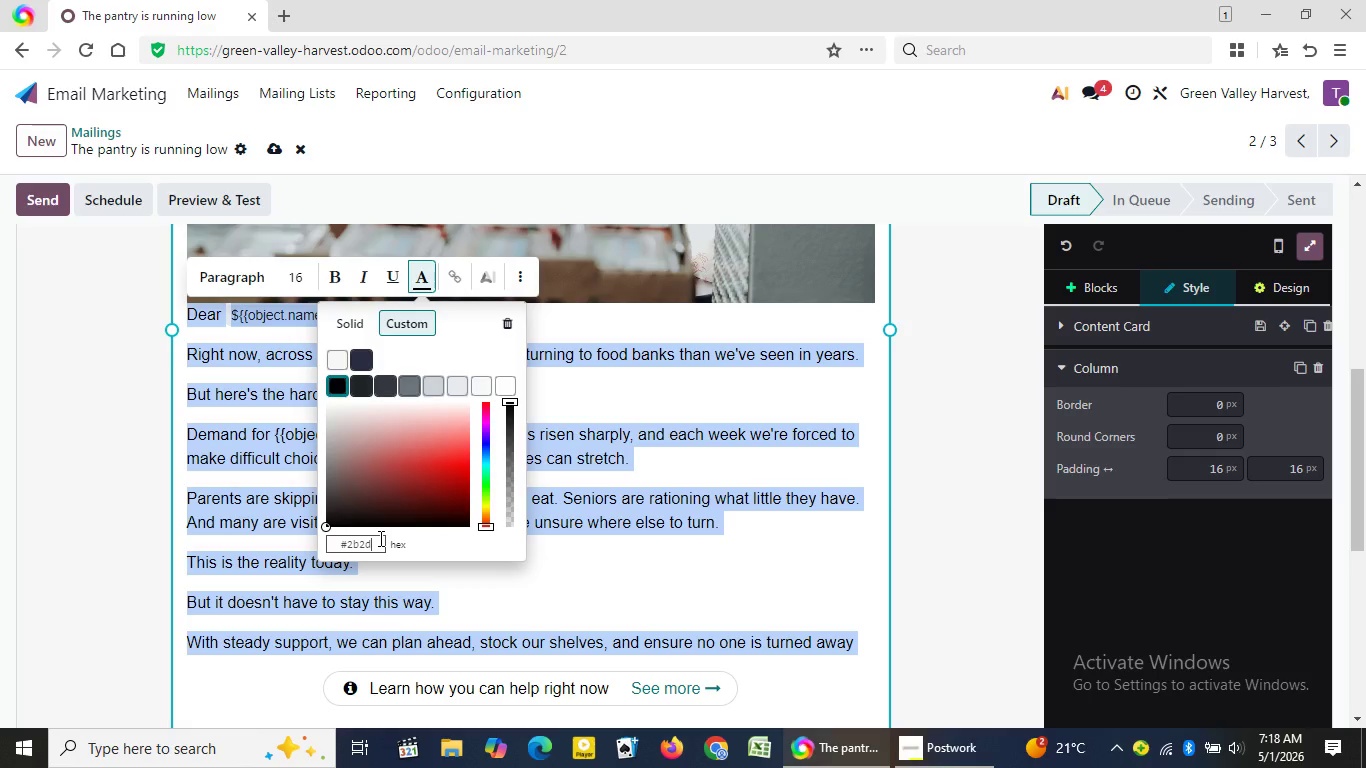 
key(B)
 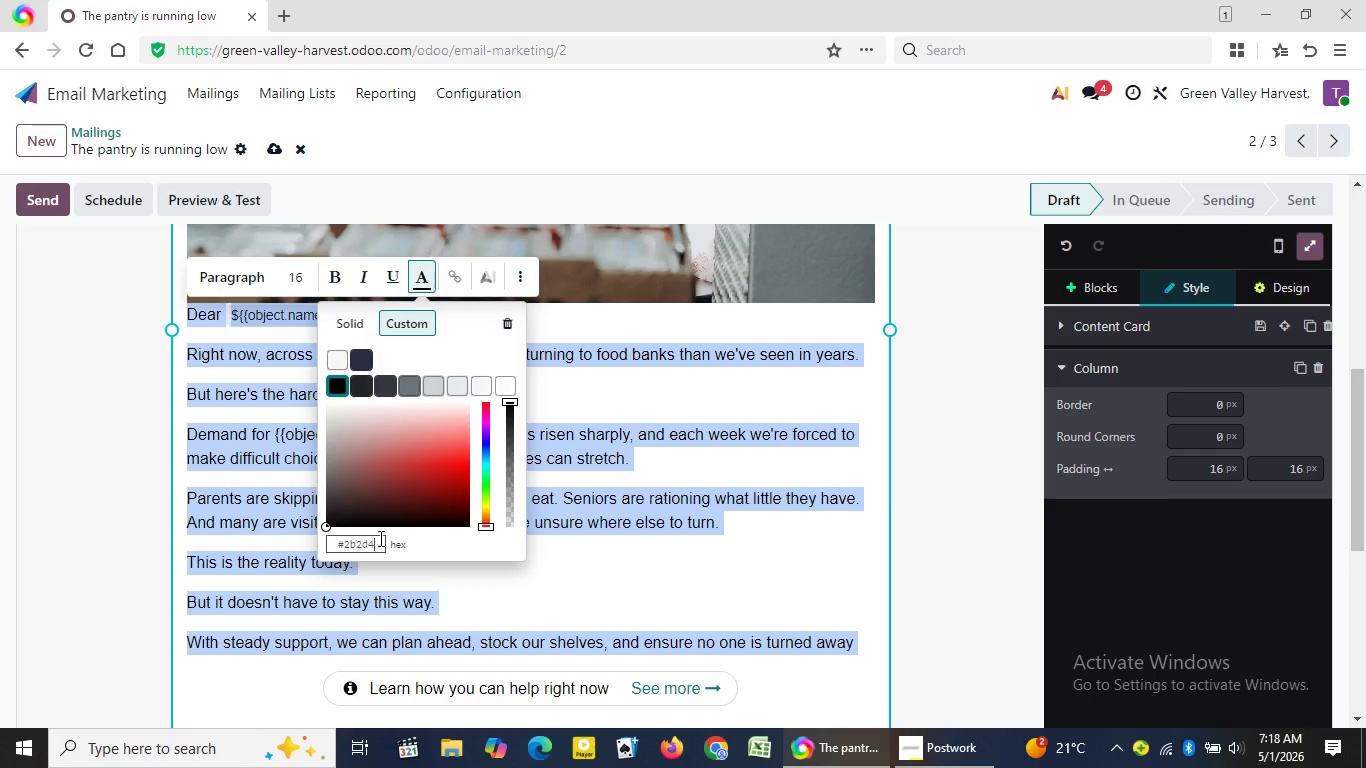 
key(Numpad2)
 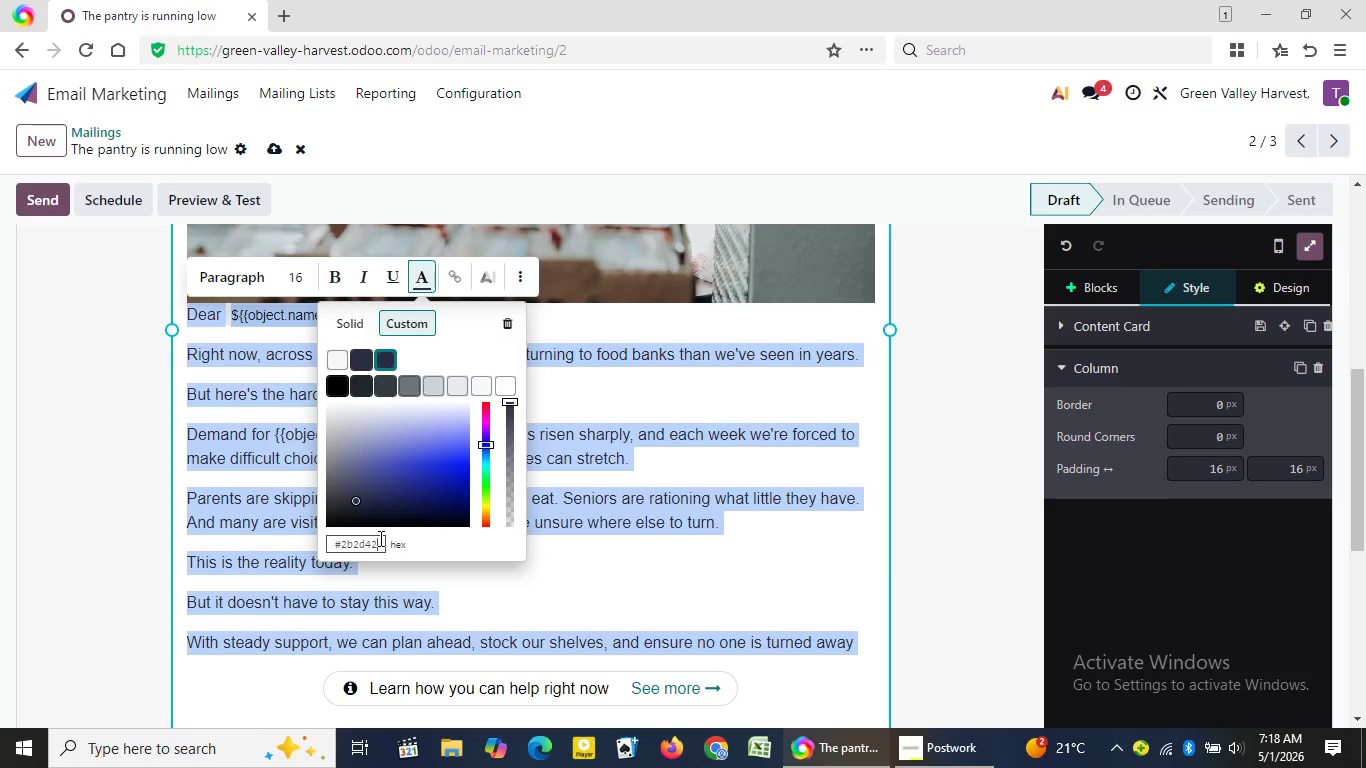 
key(D)
 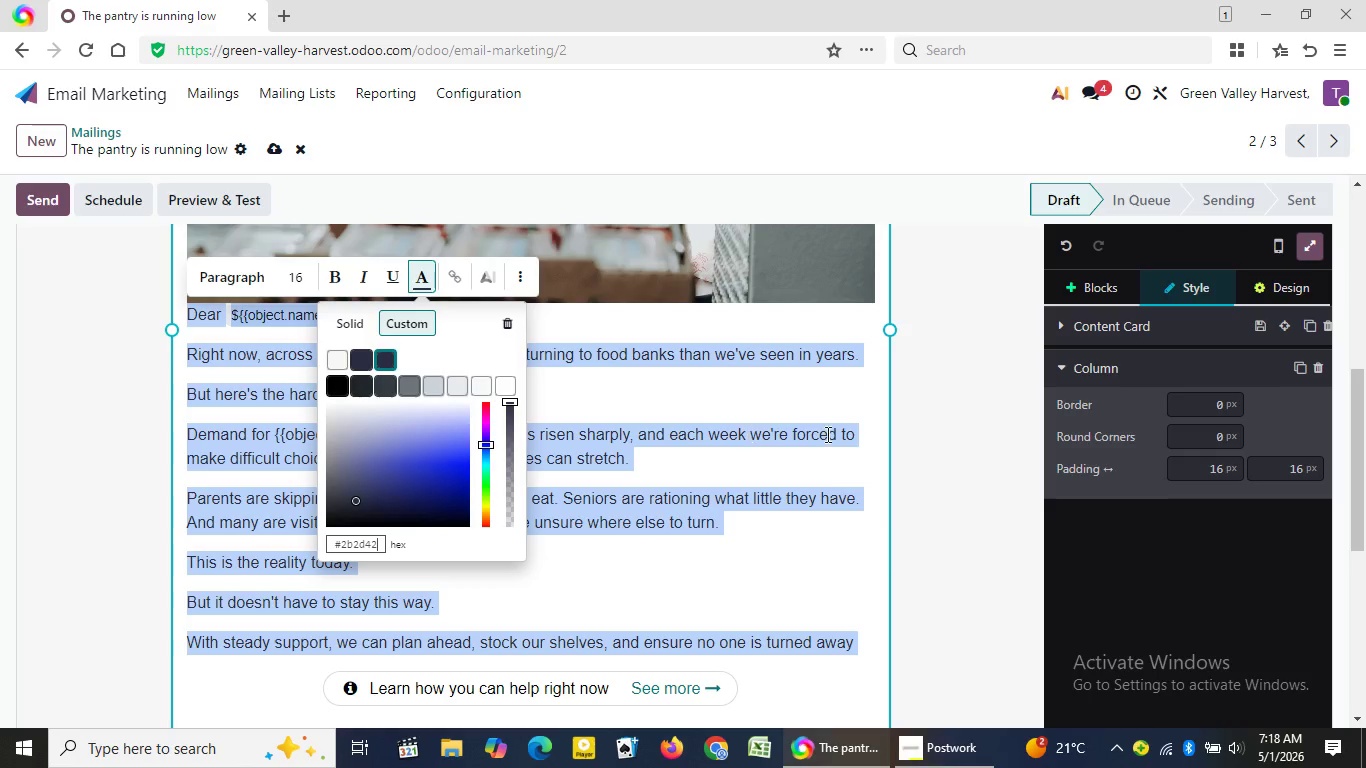 
key(Numpad4)
 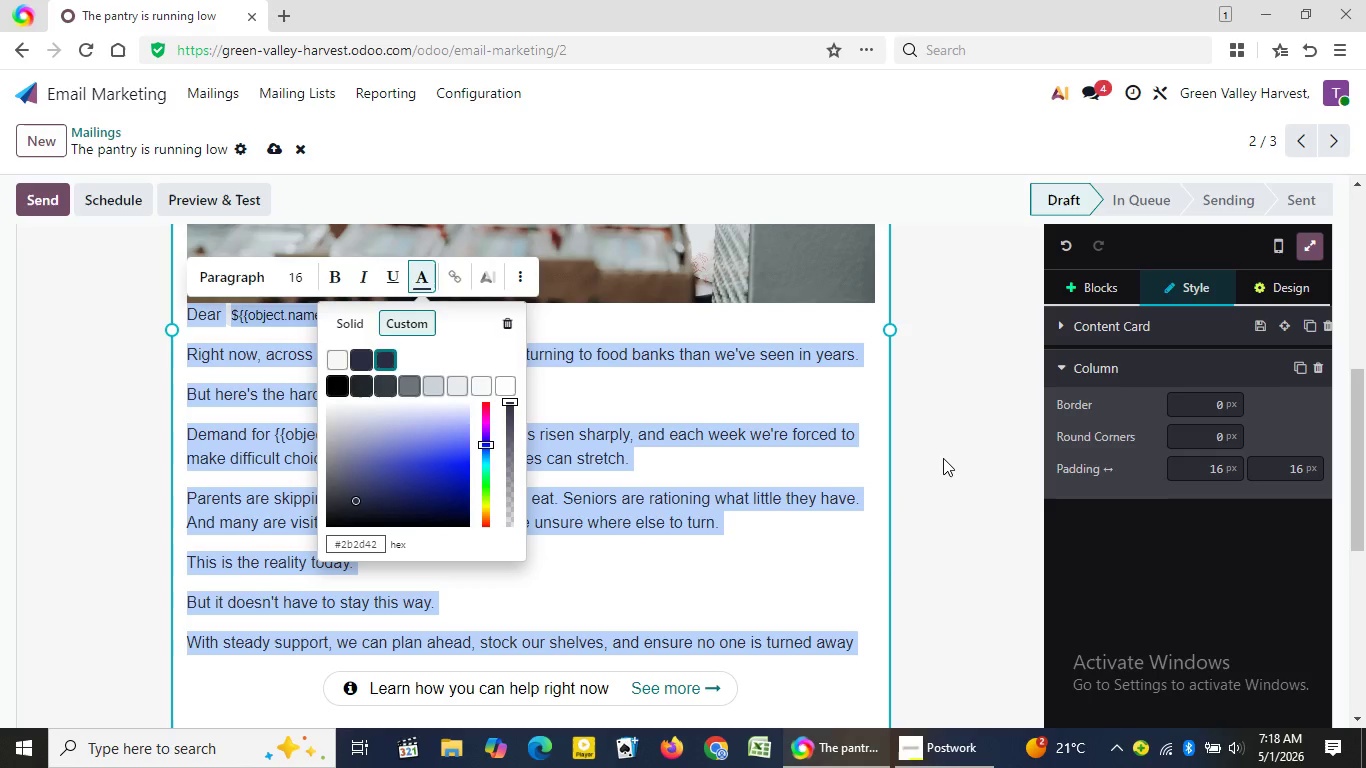 
key(Numpad2)
 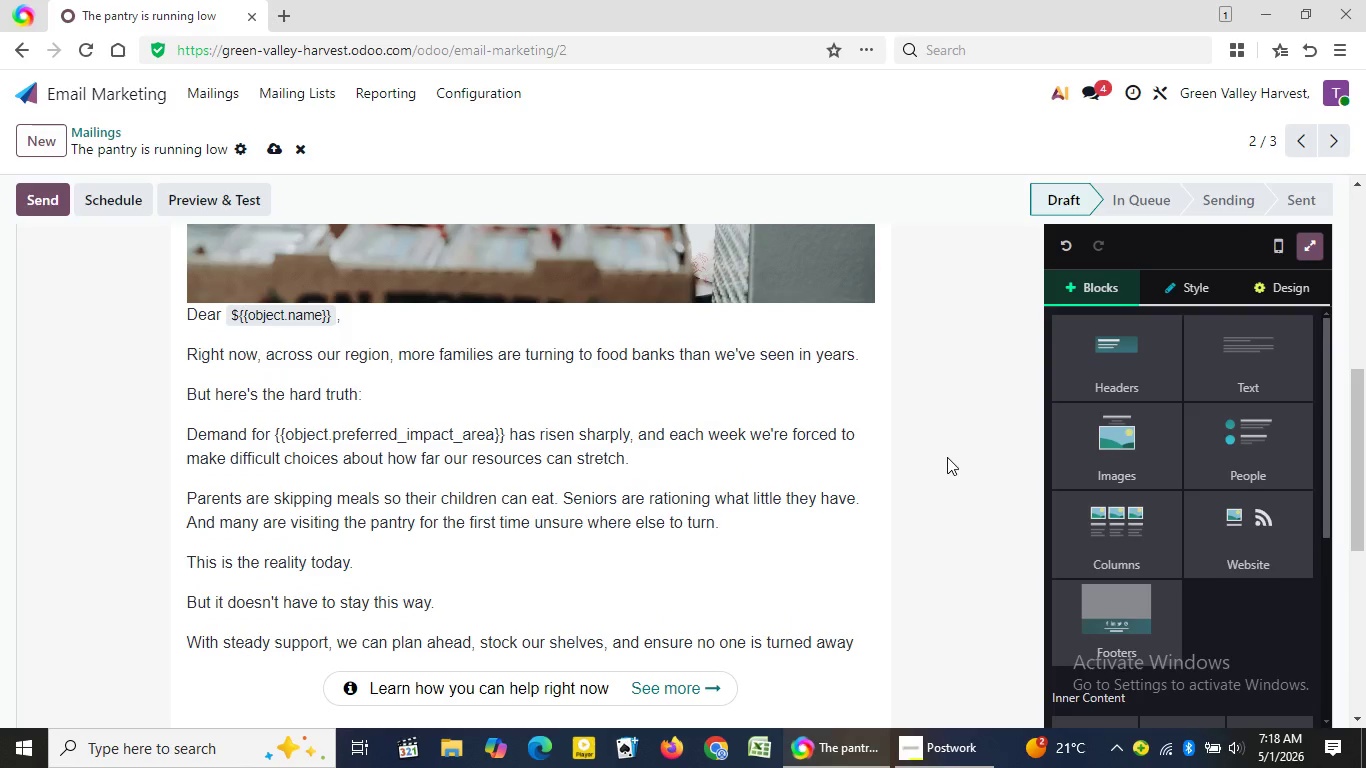 
left_click([943, 458])
 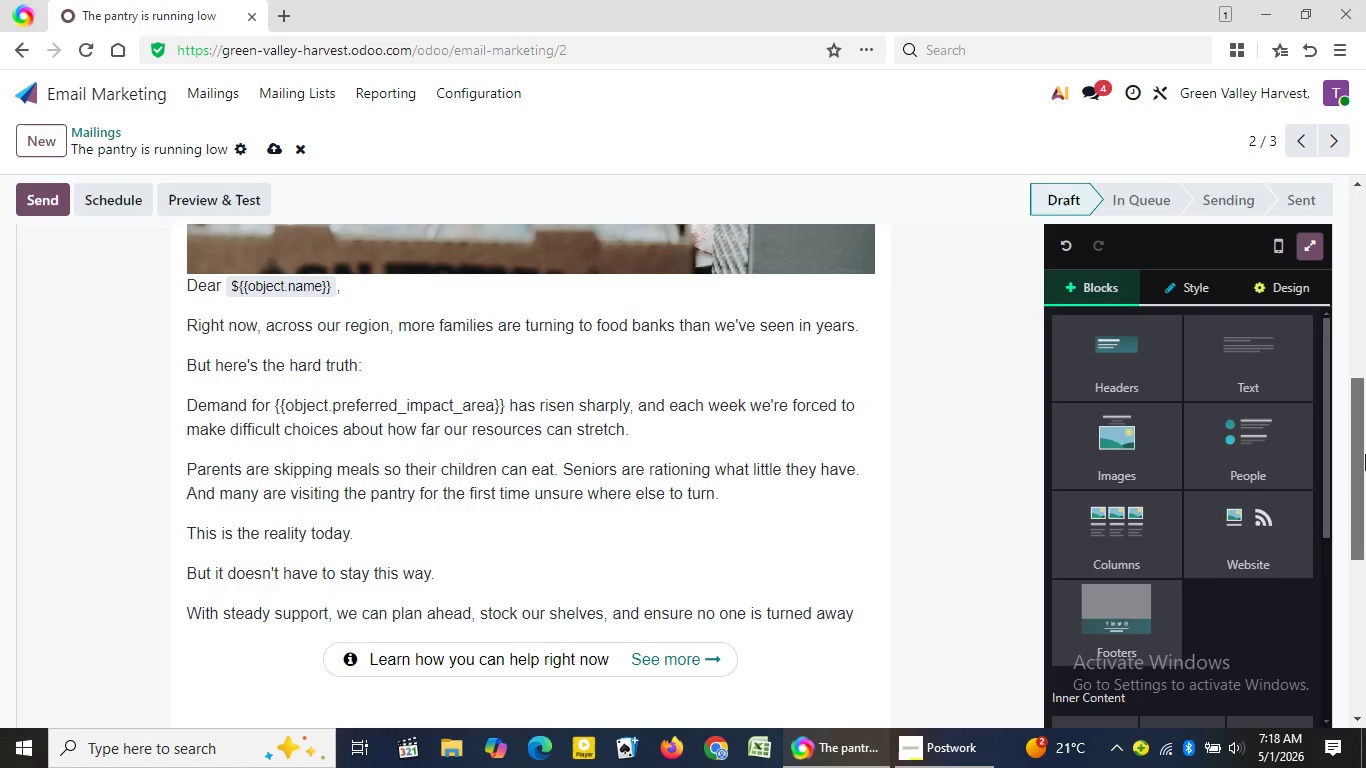 
left_click([943, 458])
 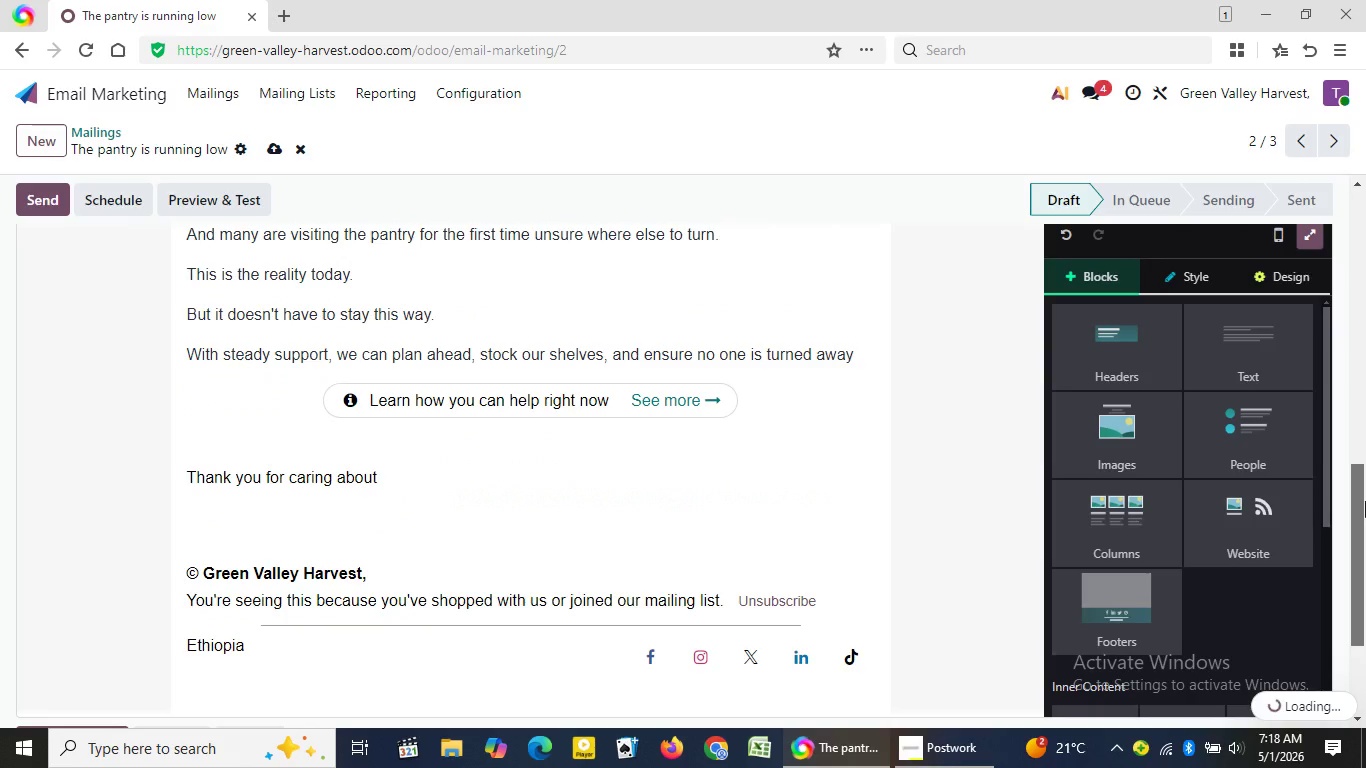 
left_click_drag(start_coordinate=[1358, 398], to_coordinate=[1365, 501])
 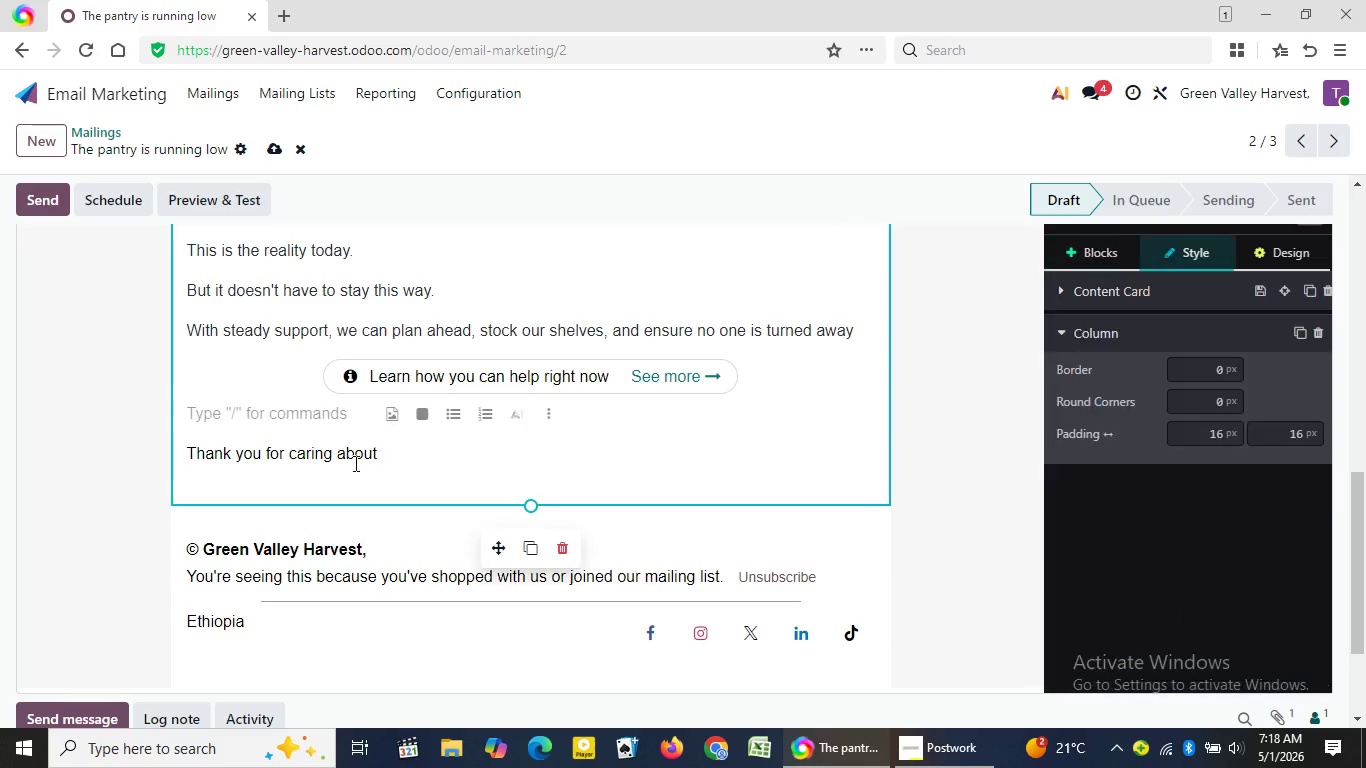 
left_click([417, 421])
 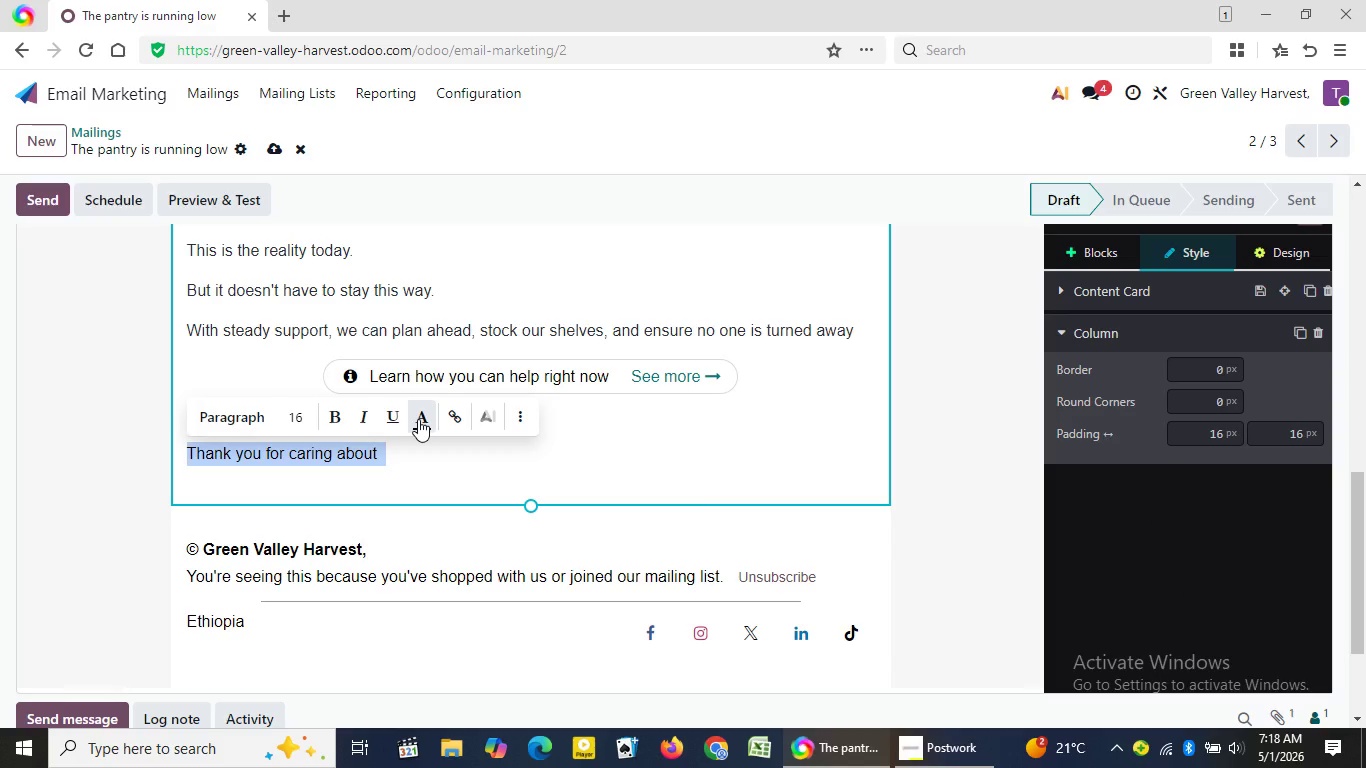 
double_click([337, 454])
 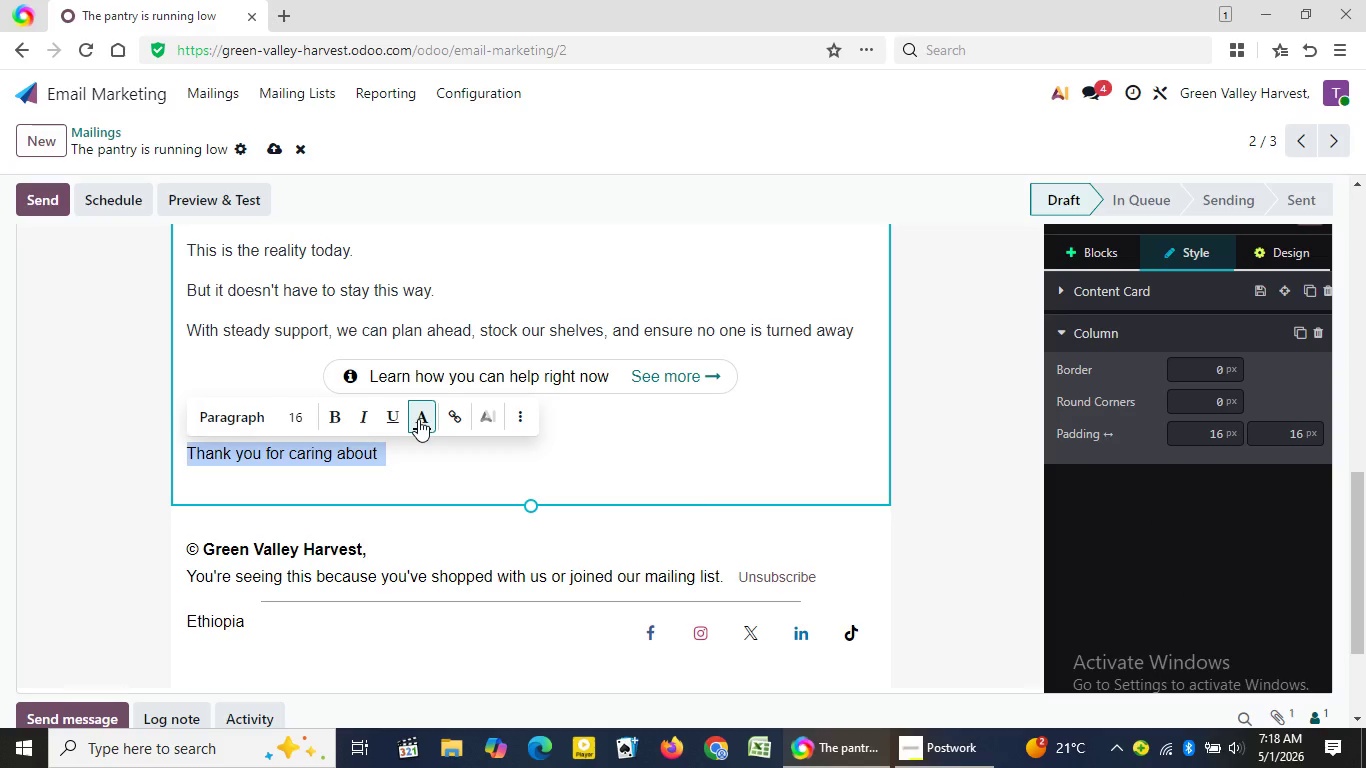 
triple_click([337, 454])
 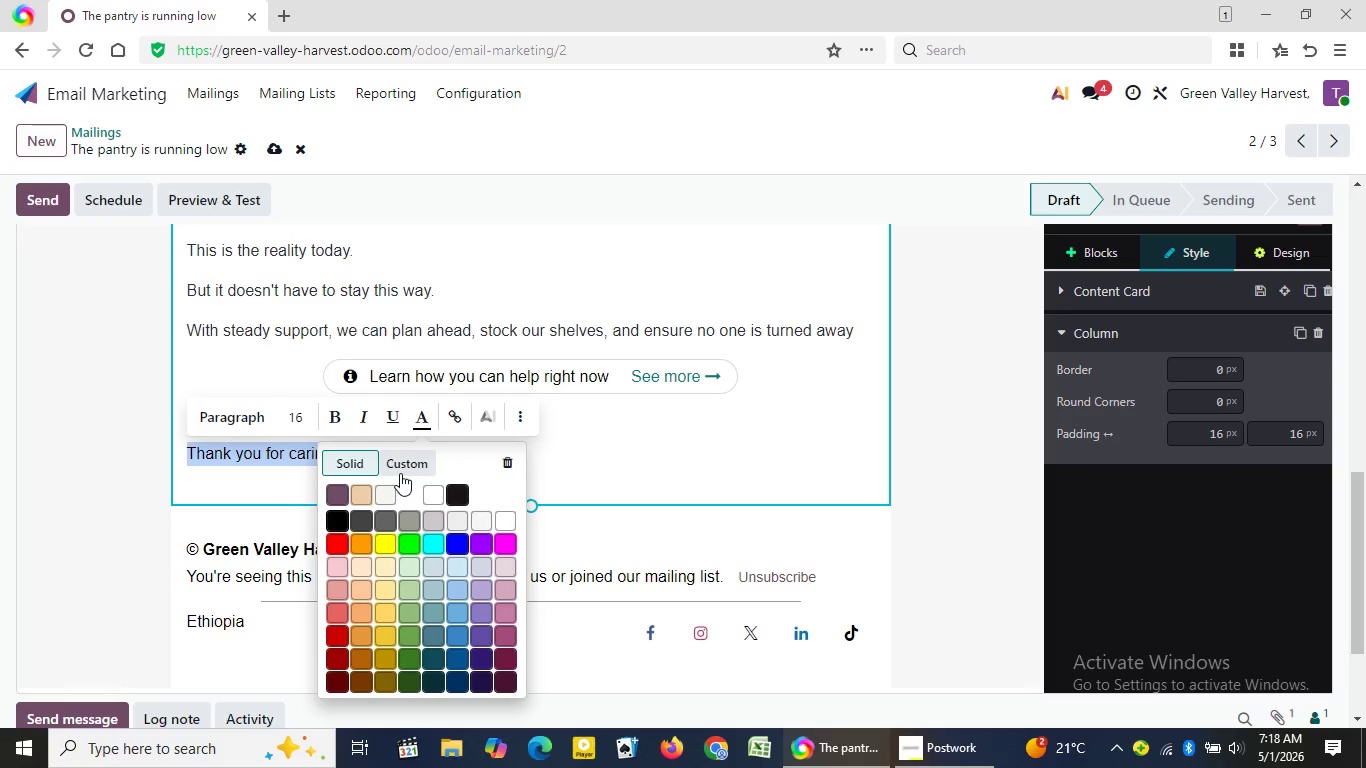 
left_click([418, 419])
 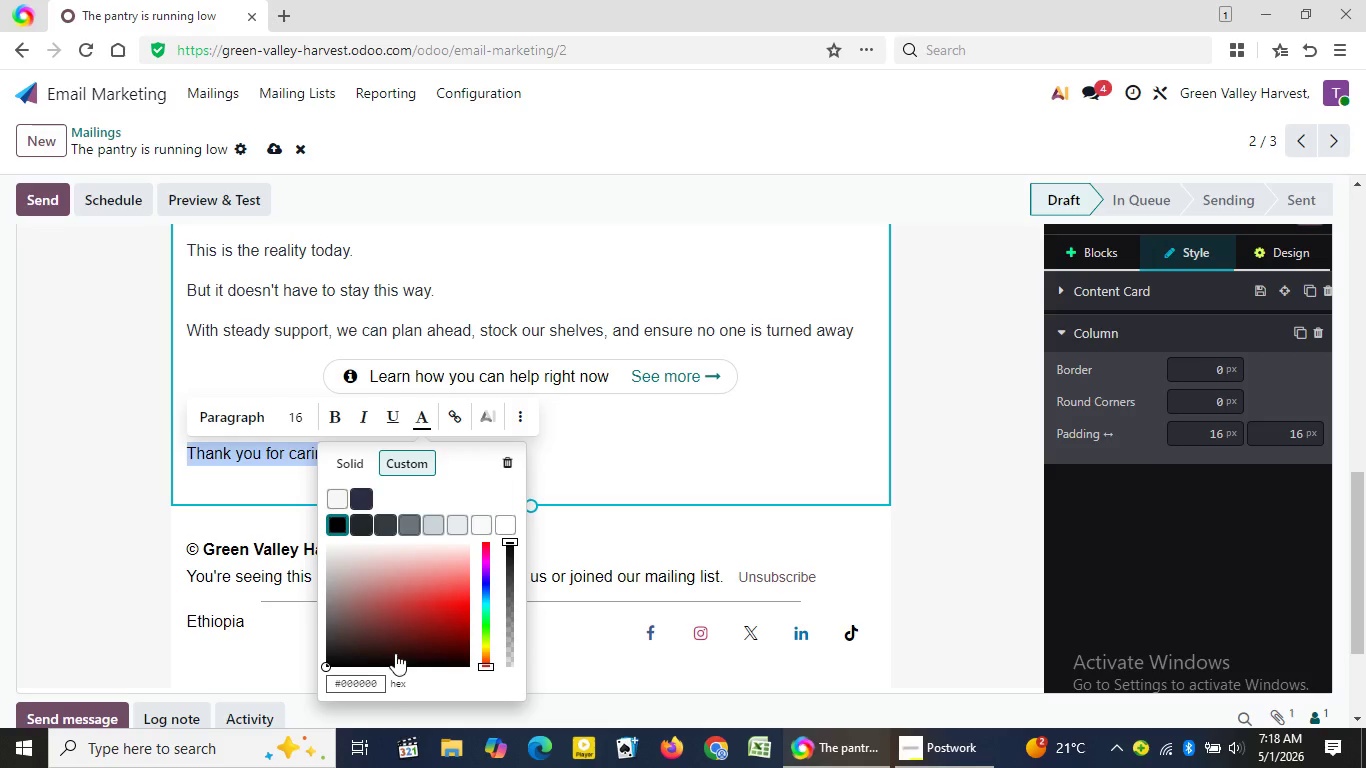 
left_click([400, 473])
 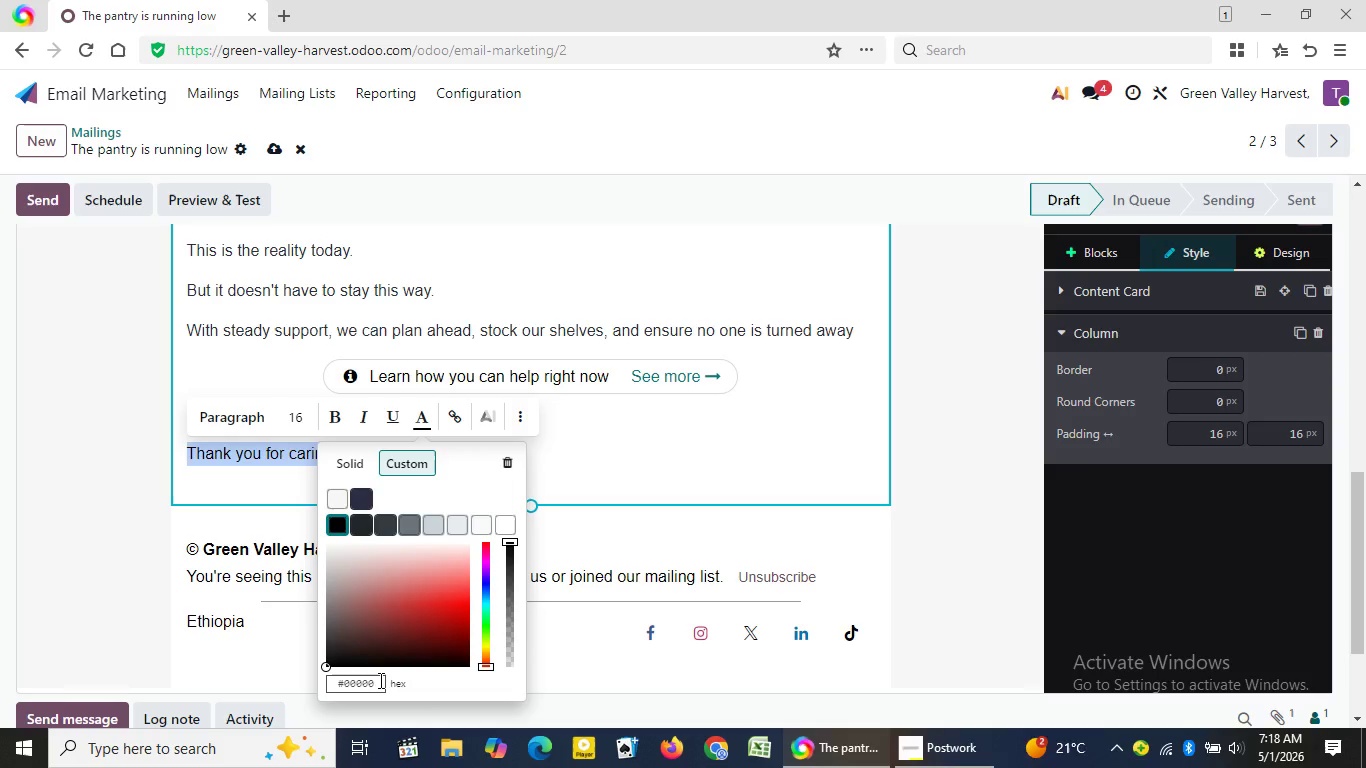 
left_click([379, 680])
 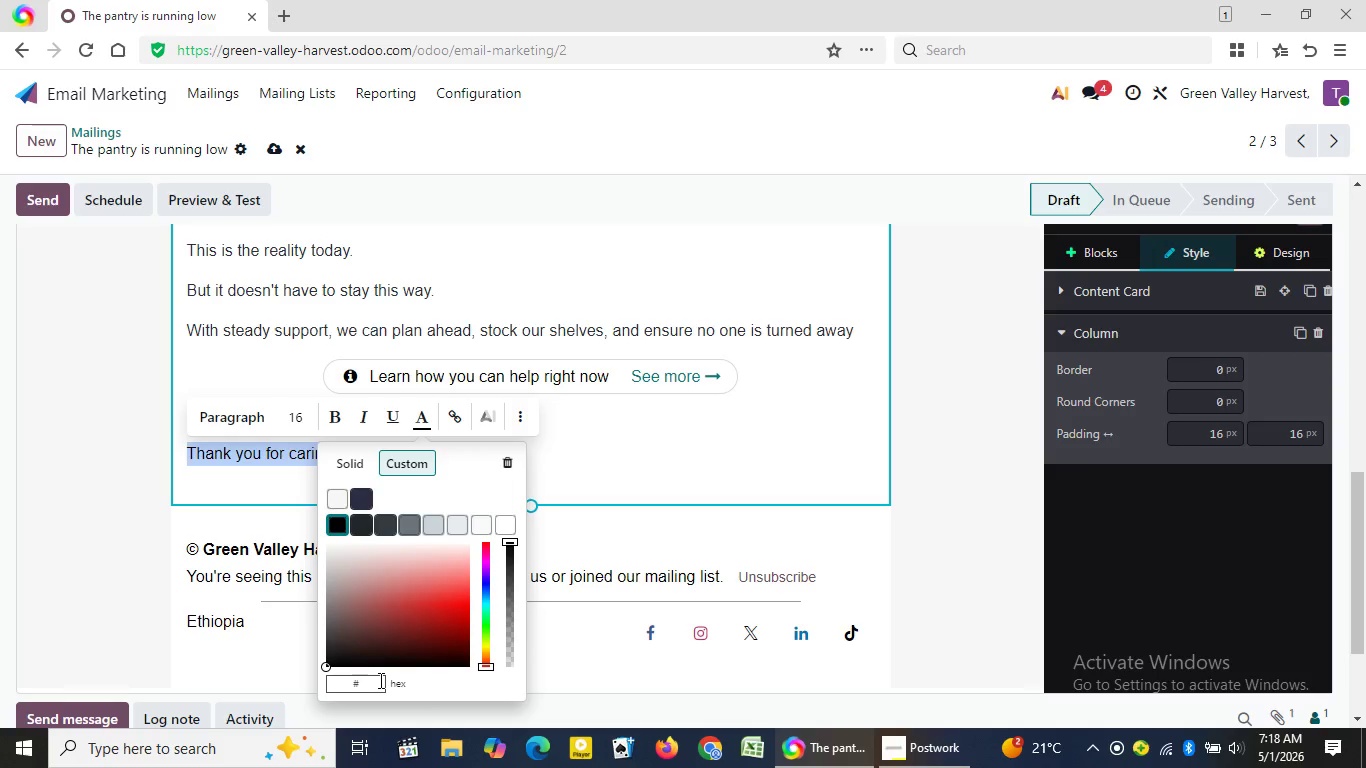 
left_click([379, 680])
 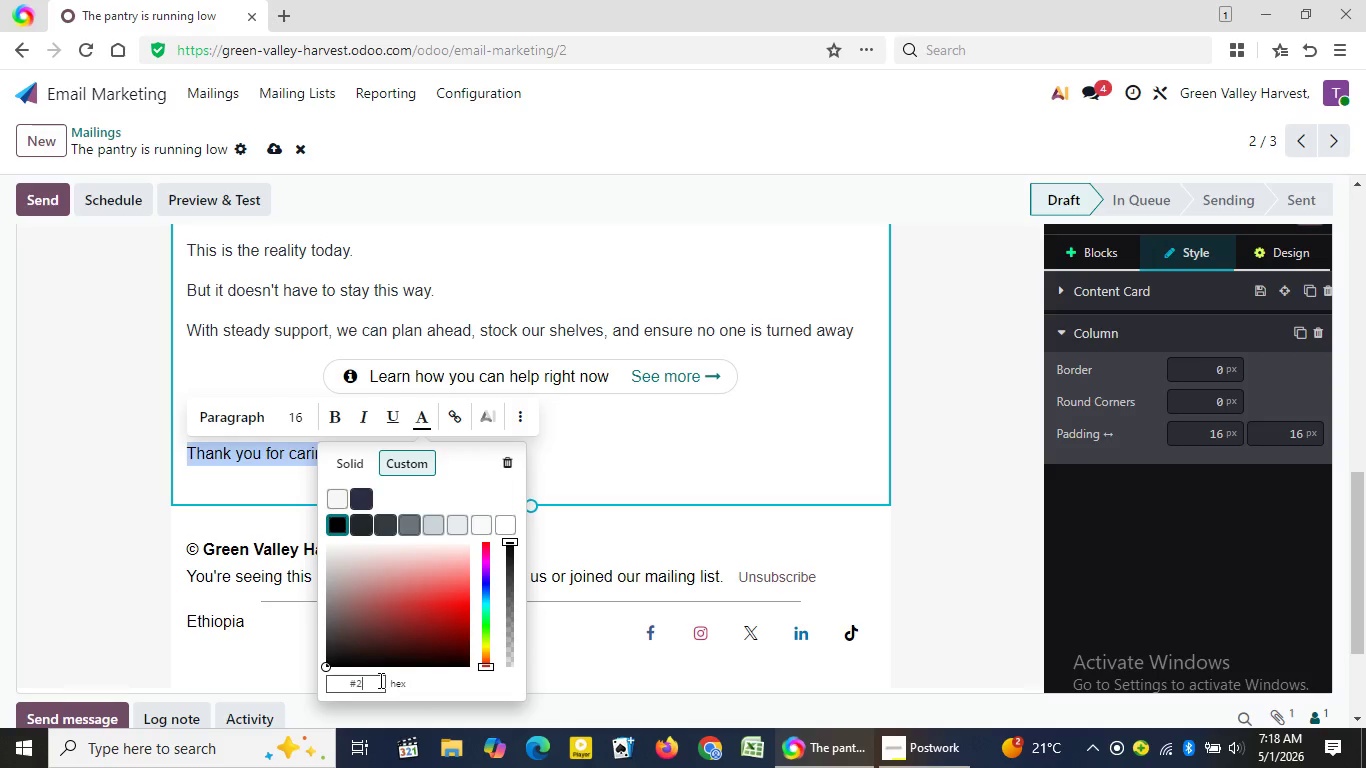 
key(Backspace)
 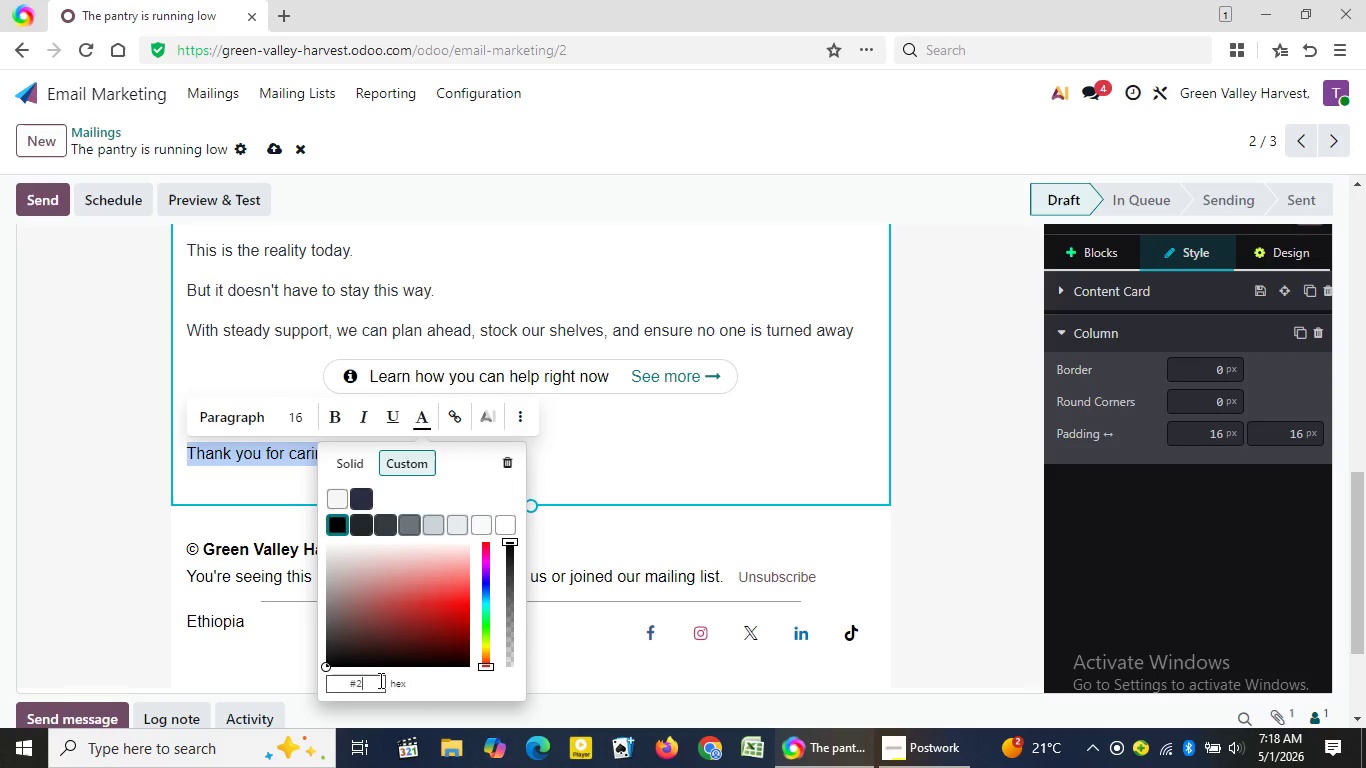 
key(Backspace)
 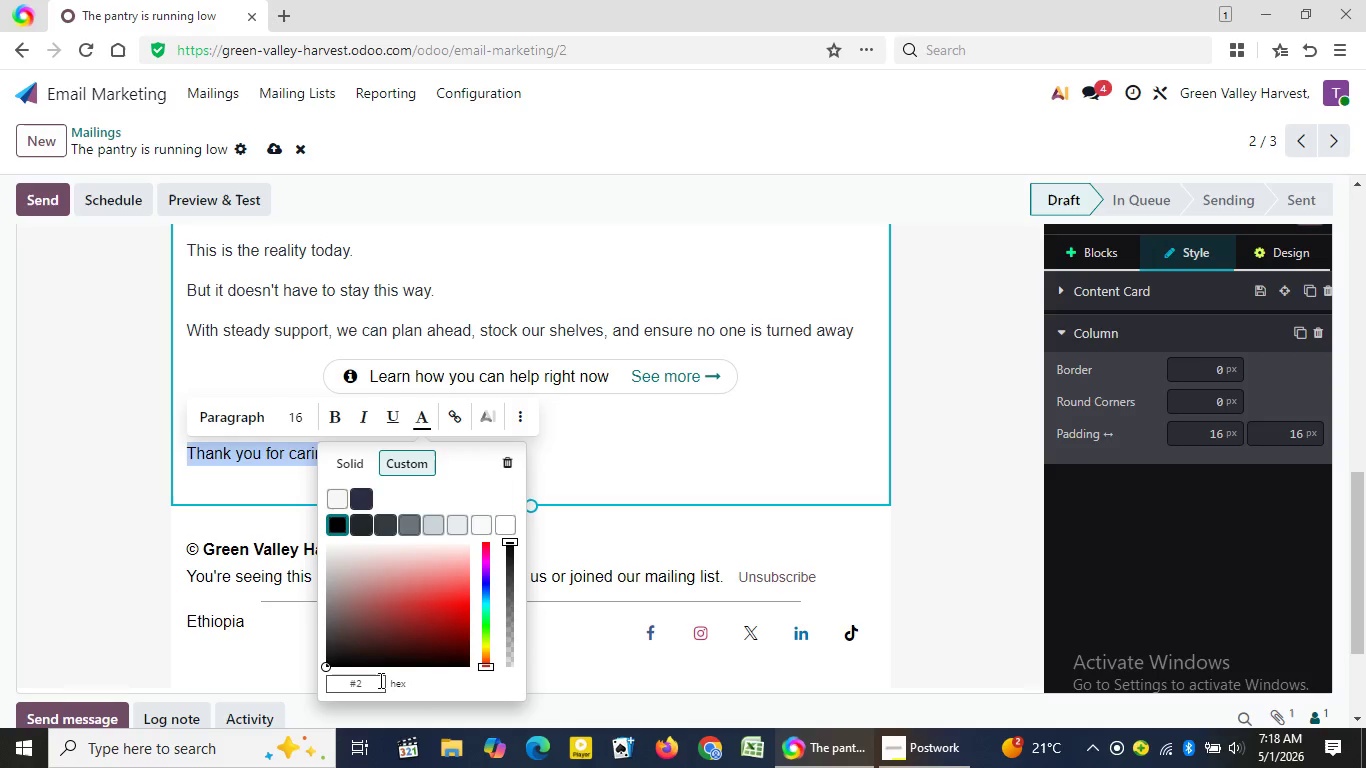 
key(Backspace)
 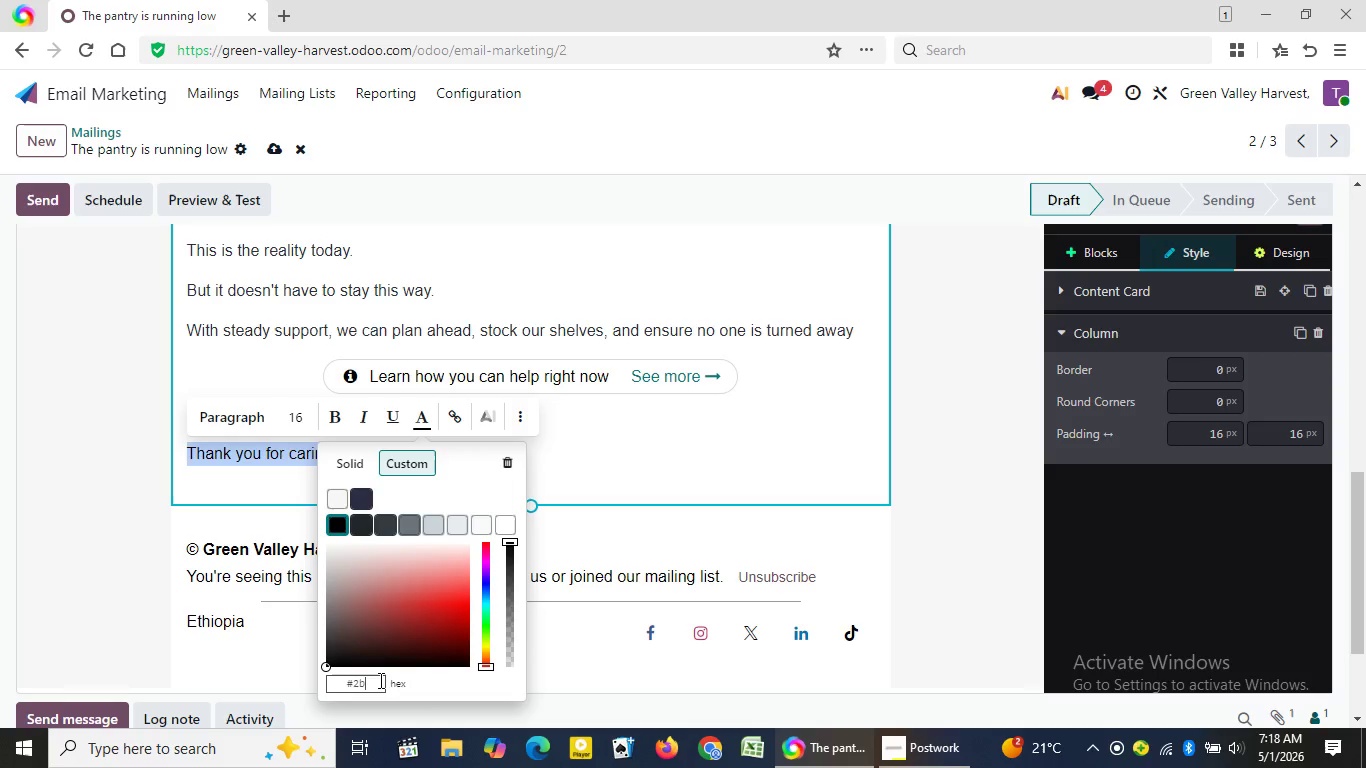 
key(Backspace)
 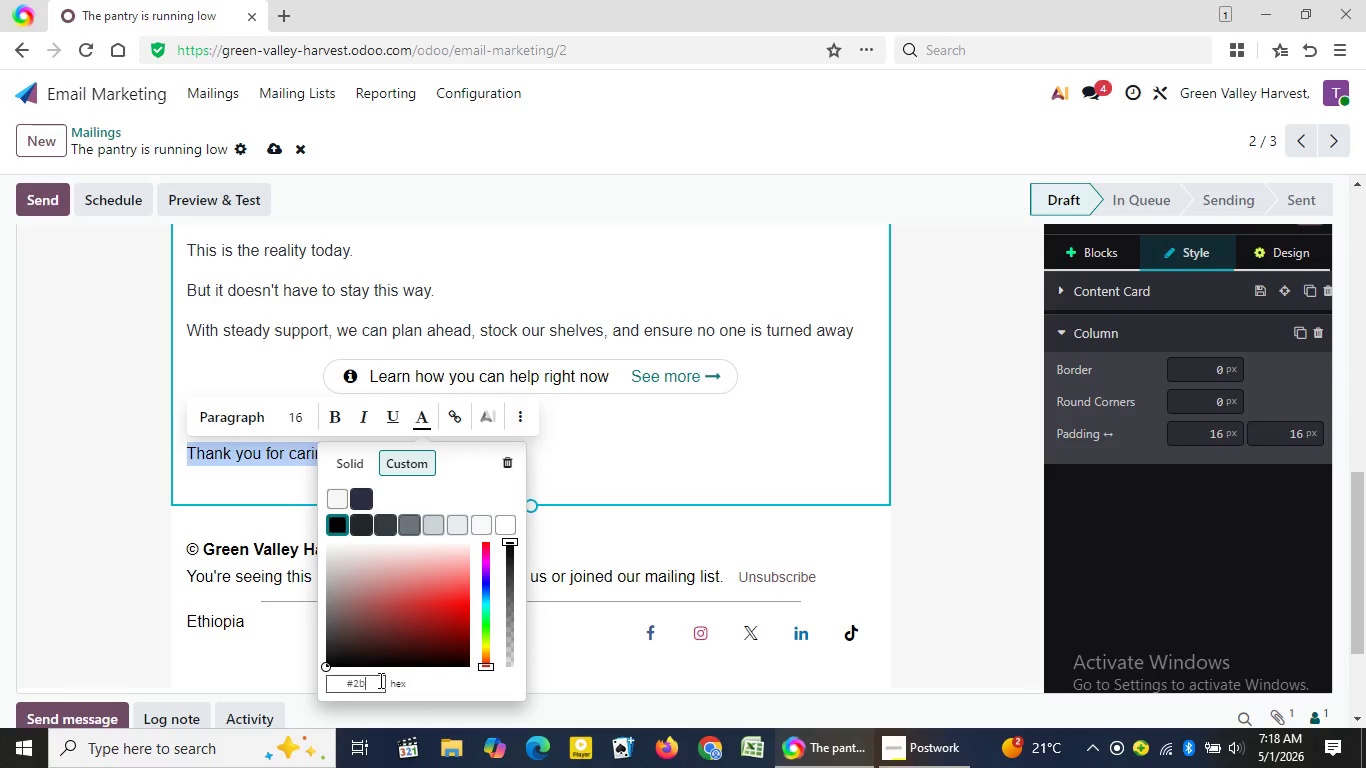 
key(Backspace)
 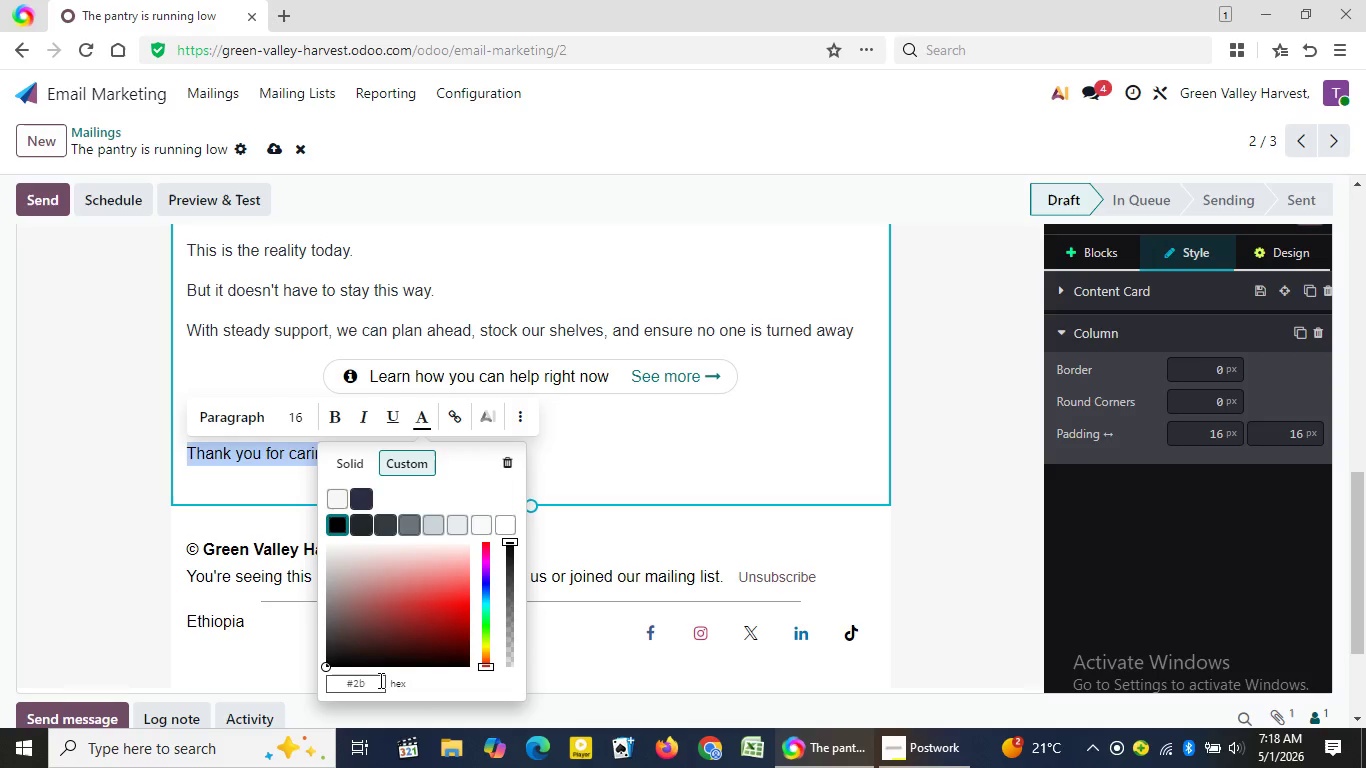 
key(Backspace)
 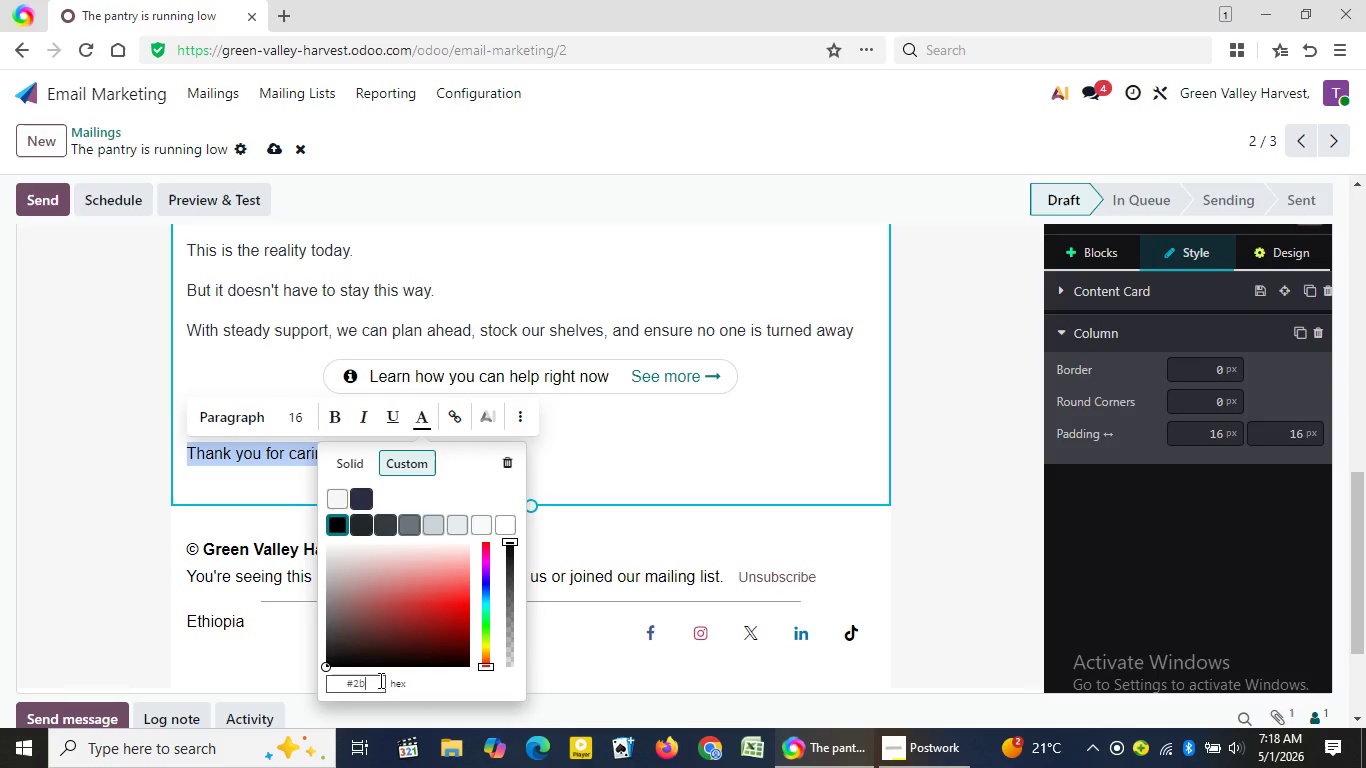 
key(Numpad2)
 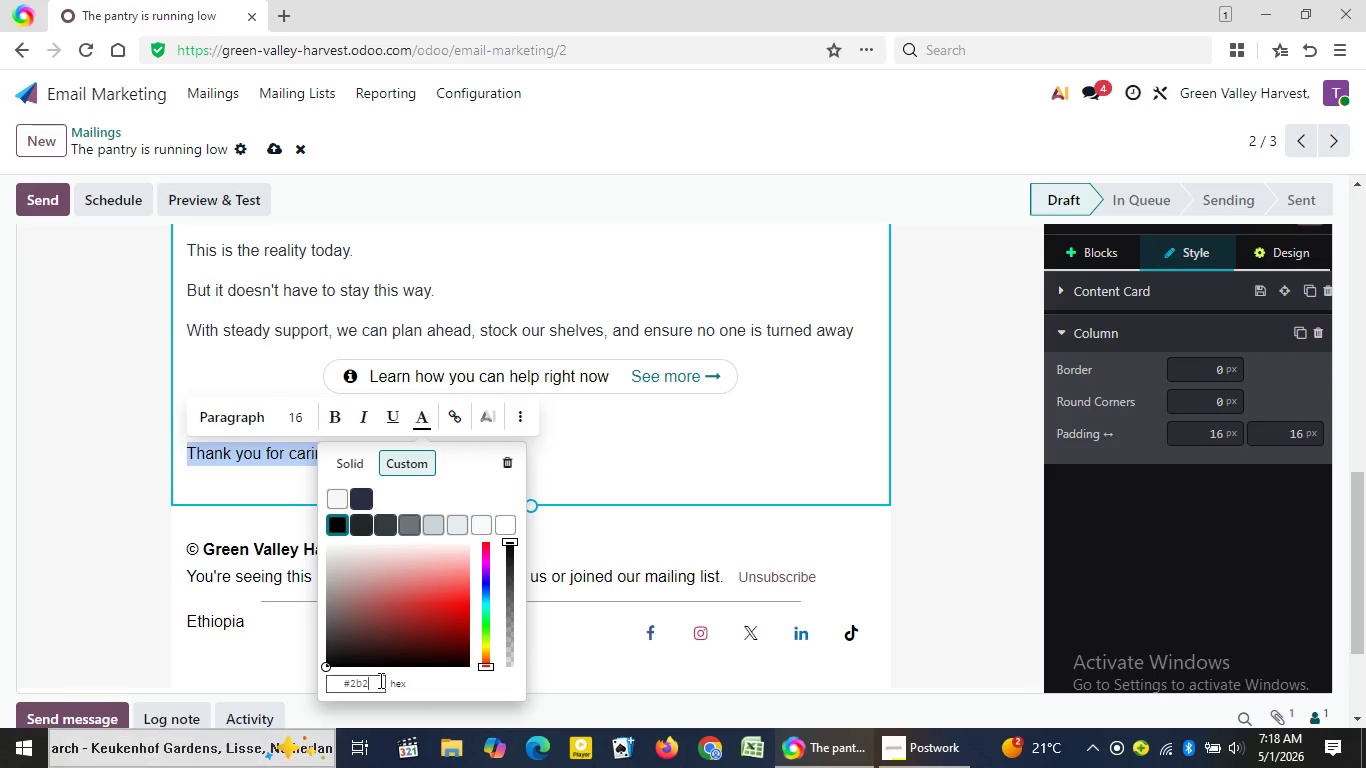 
key(B)
 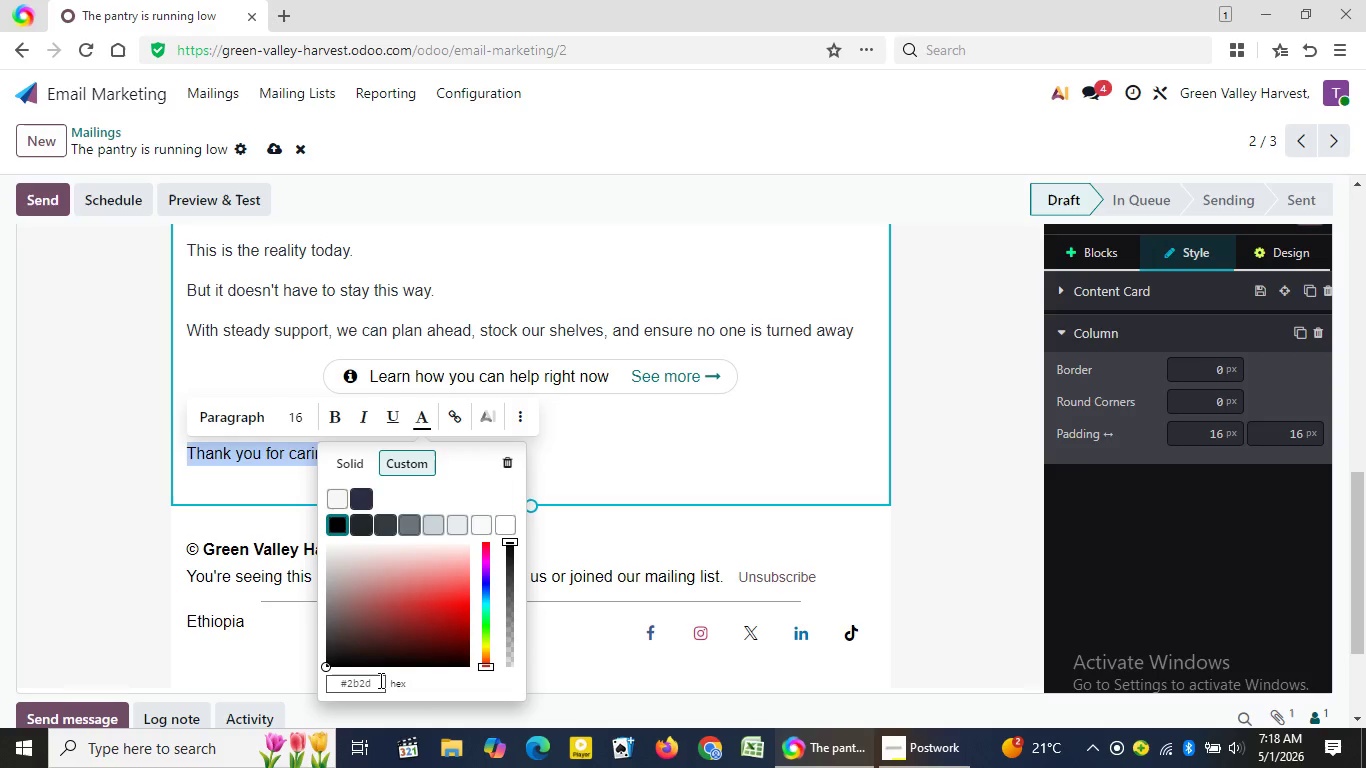 
key(Numpad2)
 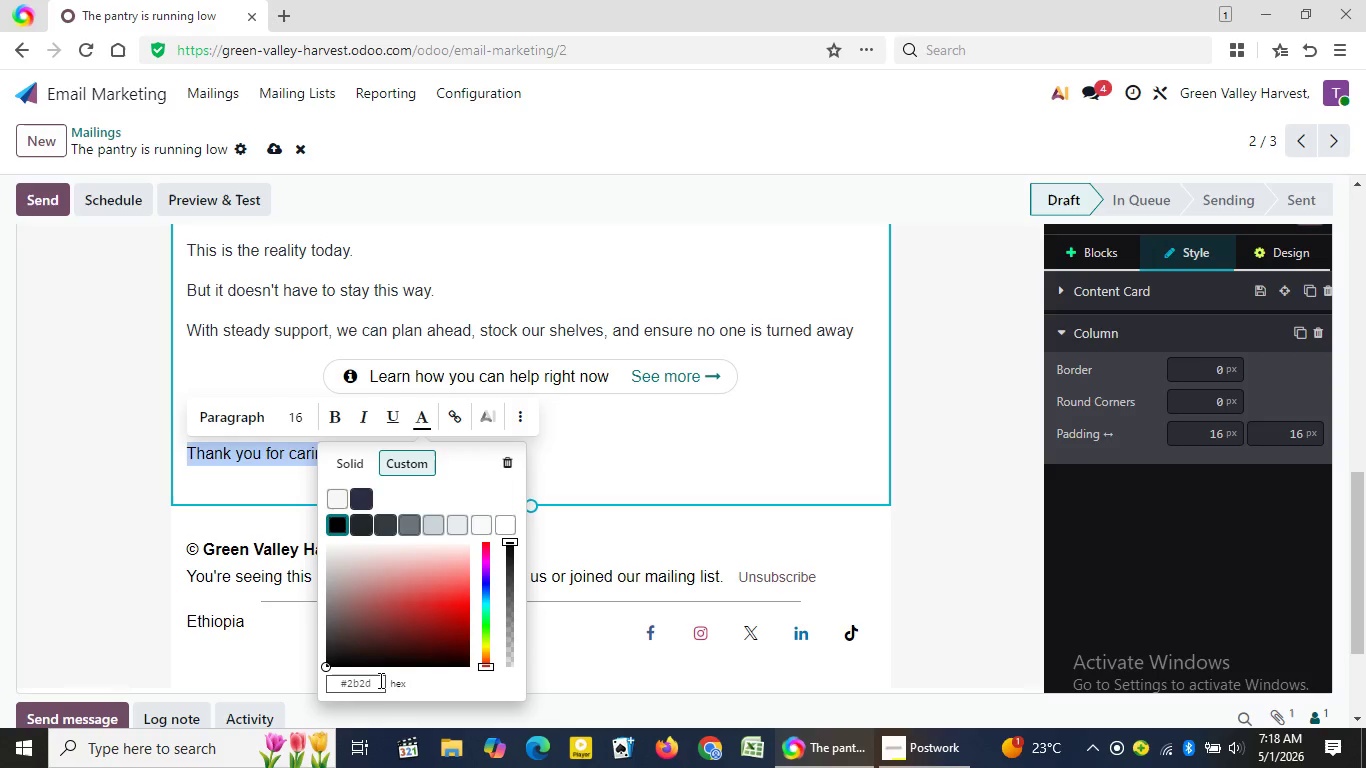 
key(D)
 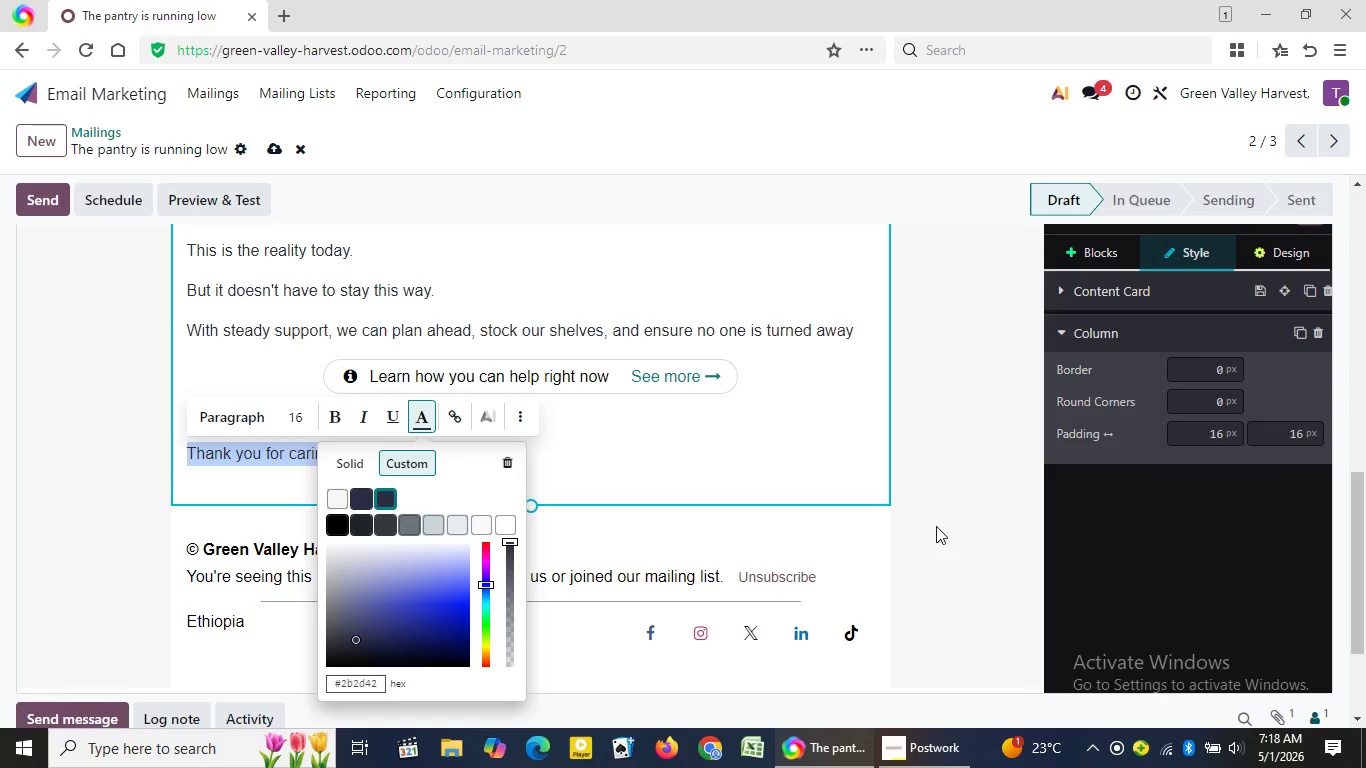 
key(Numpad4)
 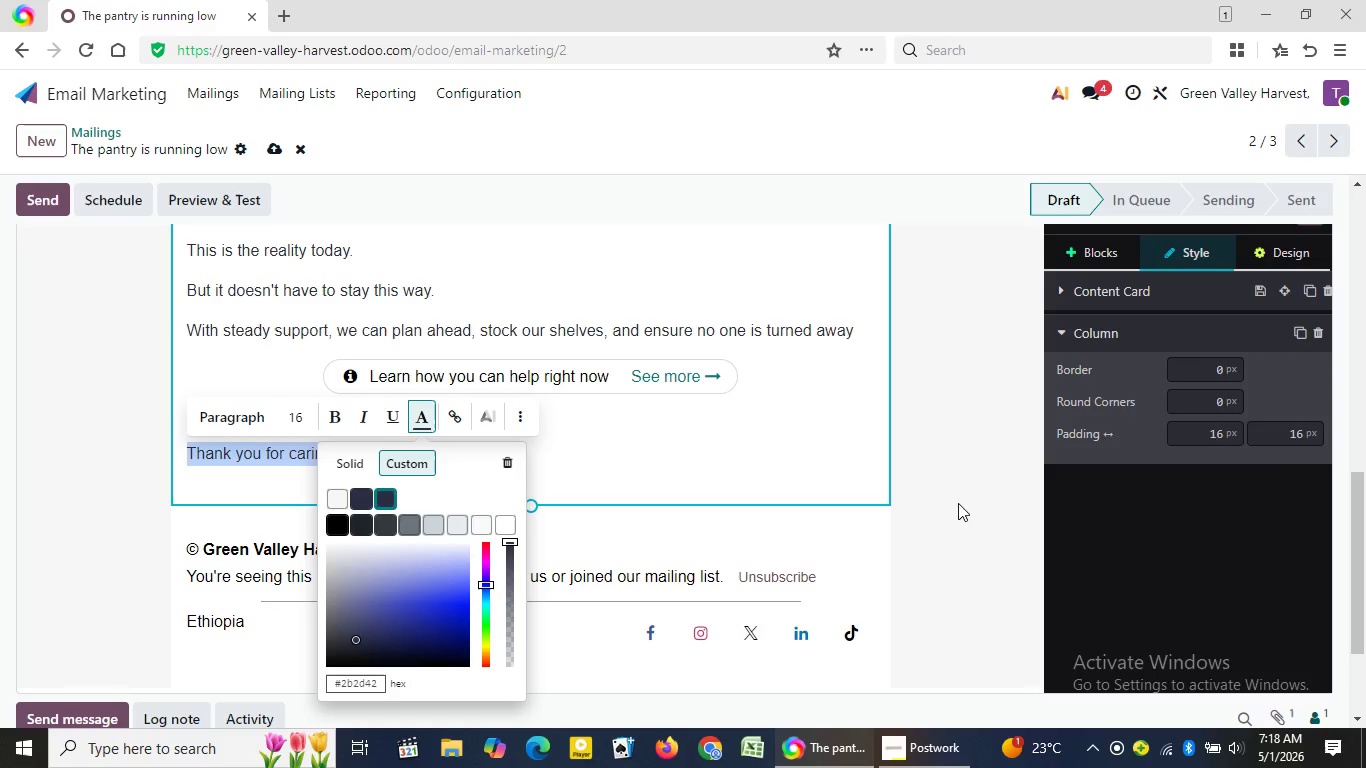 
key(Numpad2)
 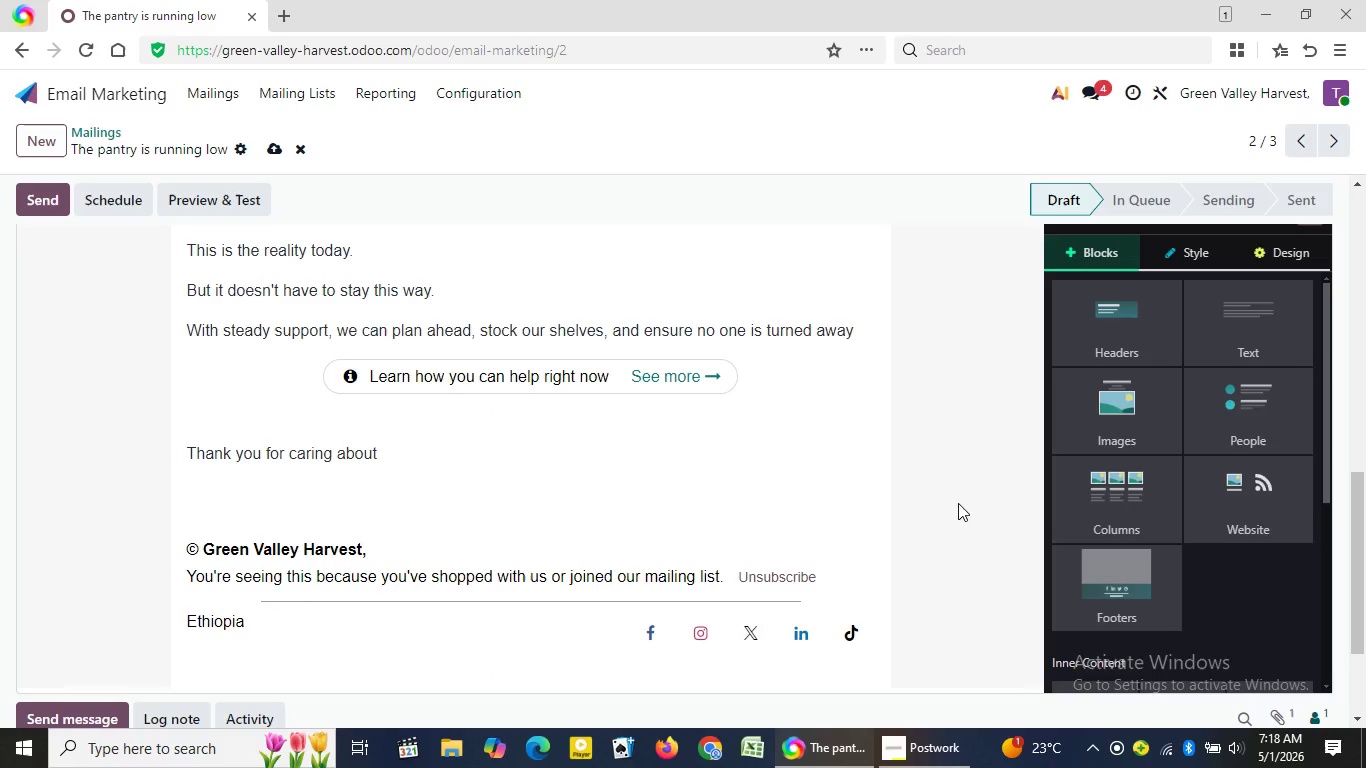 
left_click([958, 503])
 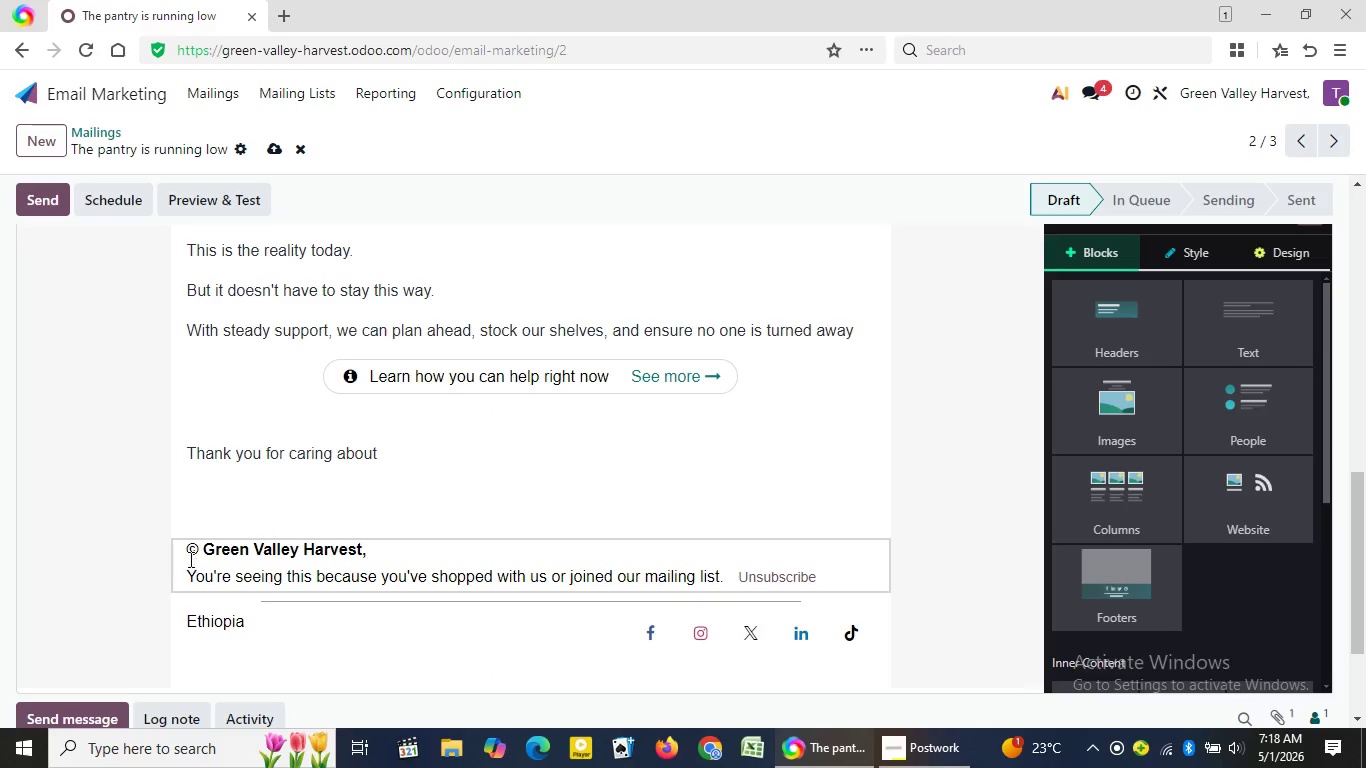 
left_click([958, 503])
 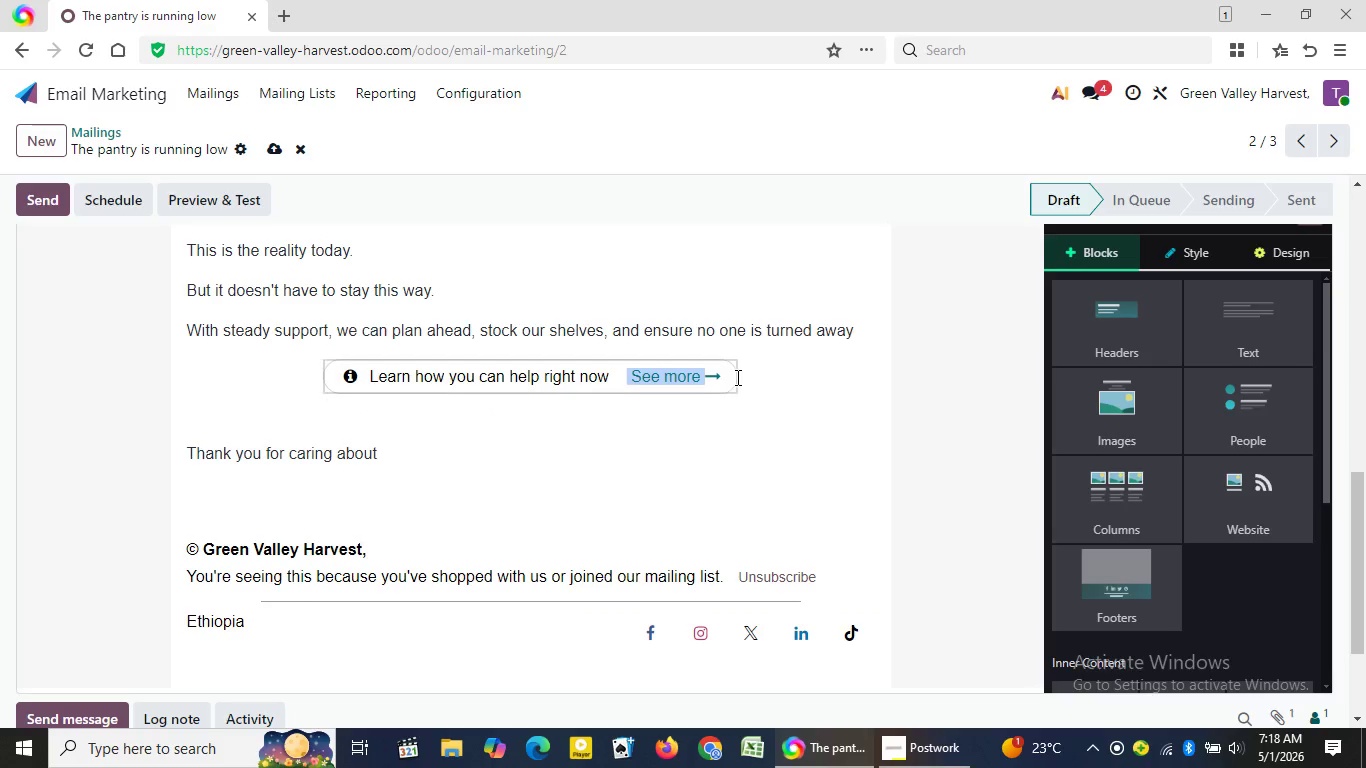 
wait(5.75)
 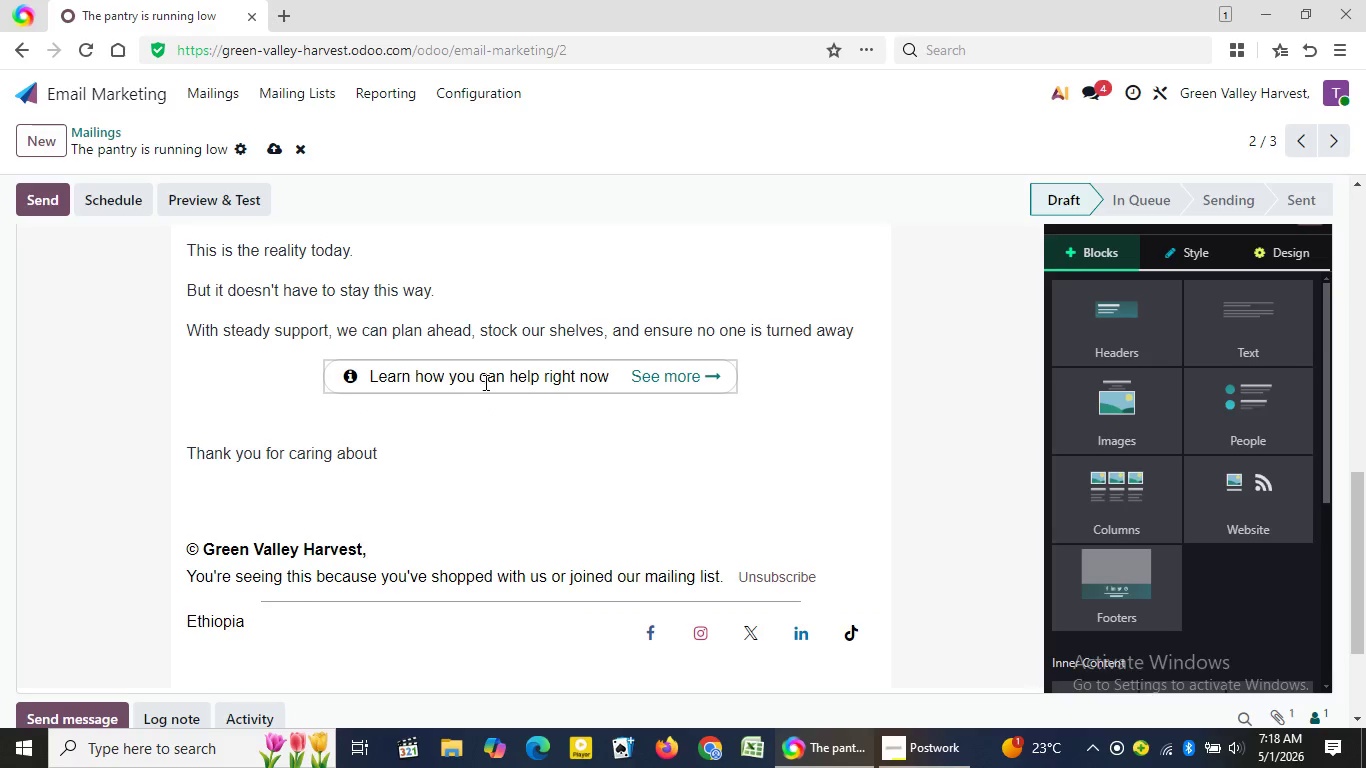 
left_click_drag(start_coordinate=[625, 377], to_coordinate=[736, 377])
 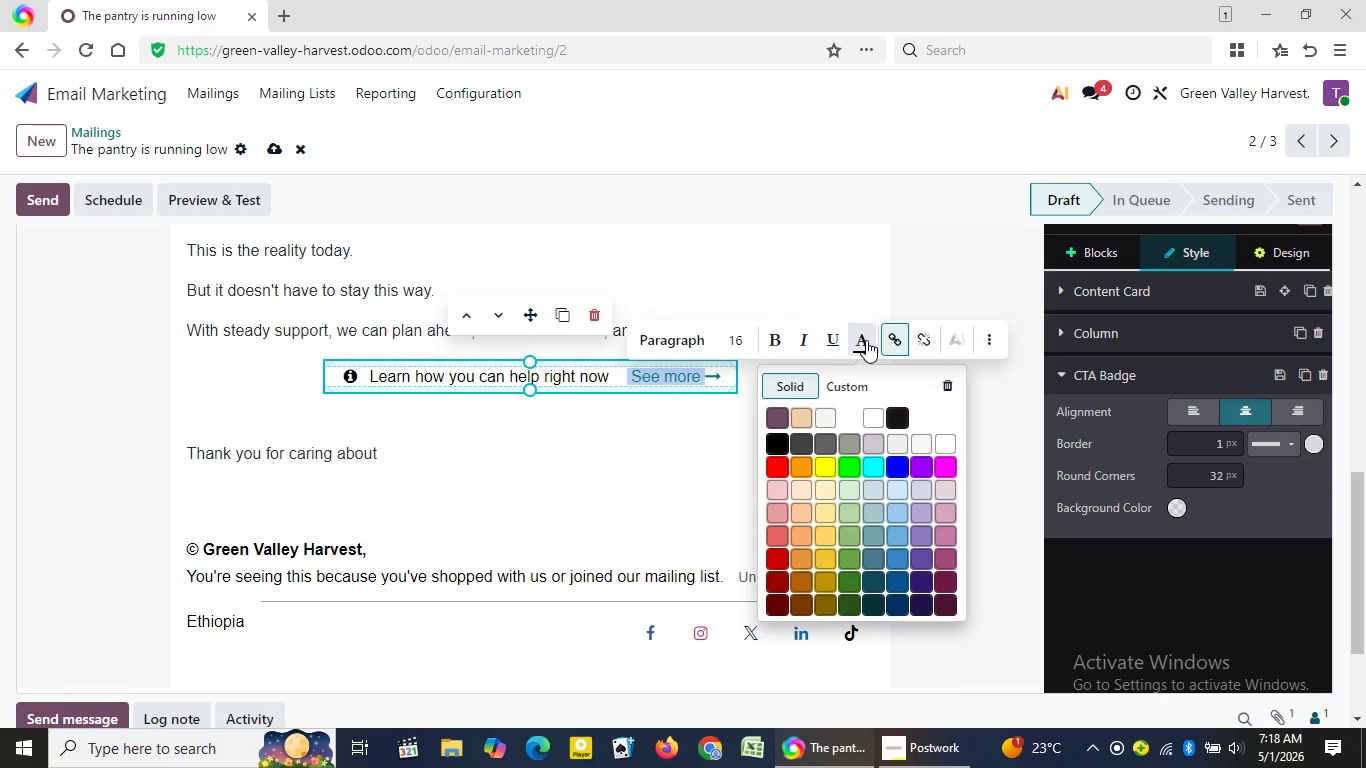 
left_click([866, 340])
 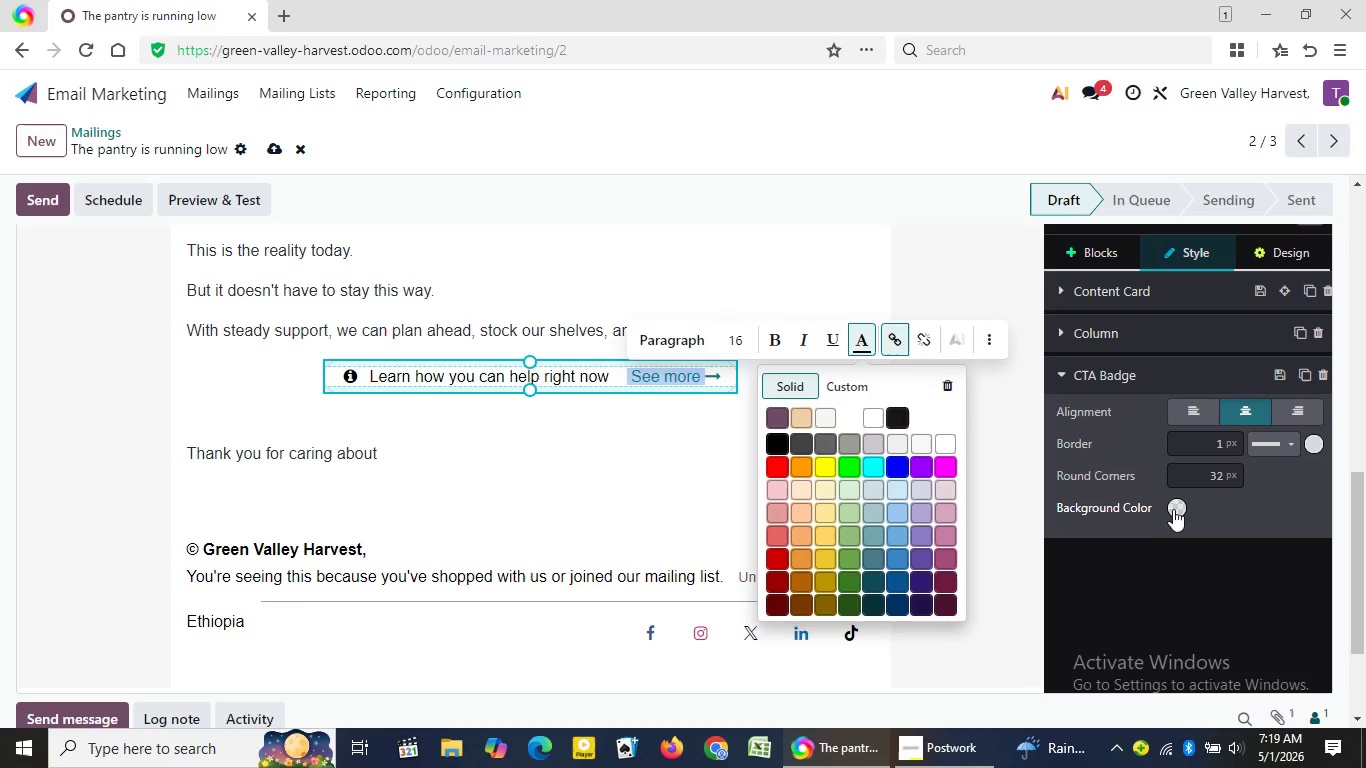 
wait(60.84)
 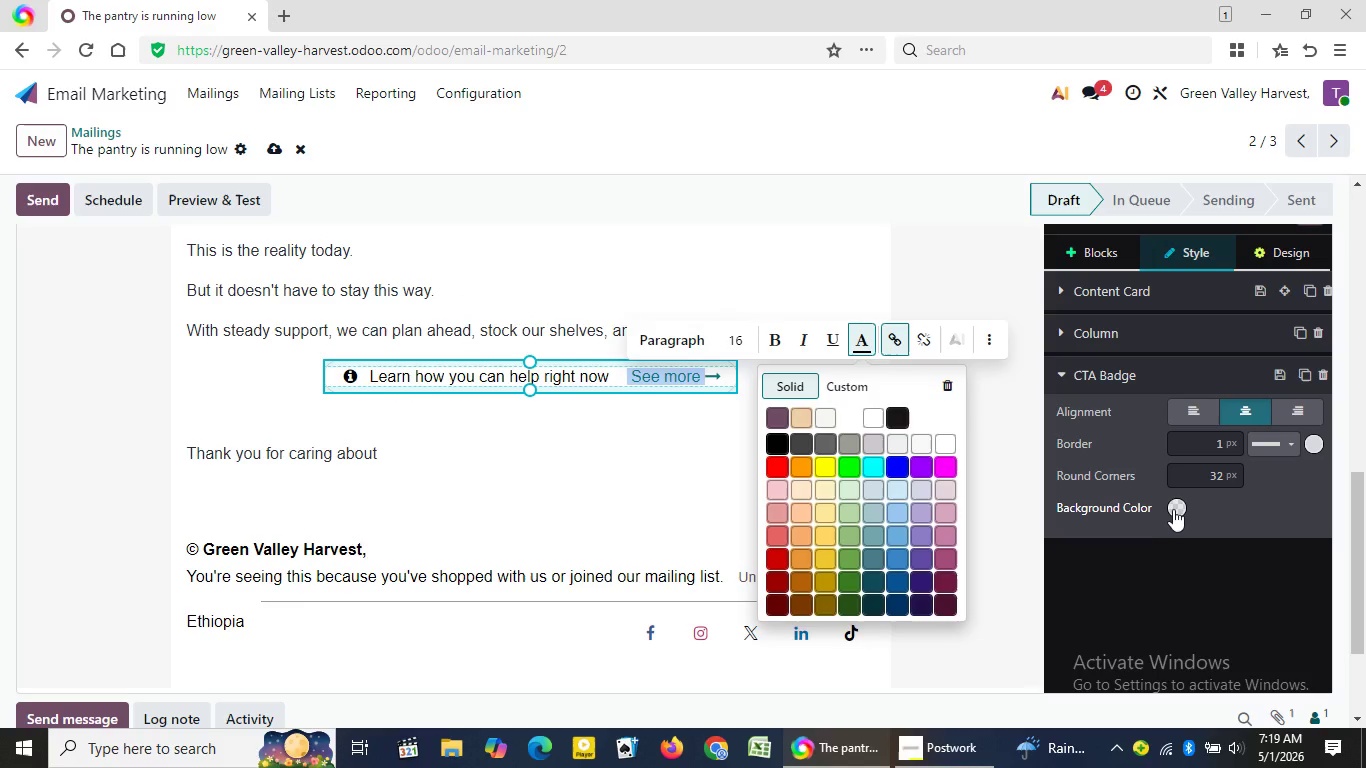 
left_click([499, 381])
 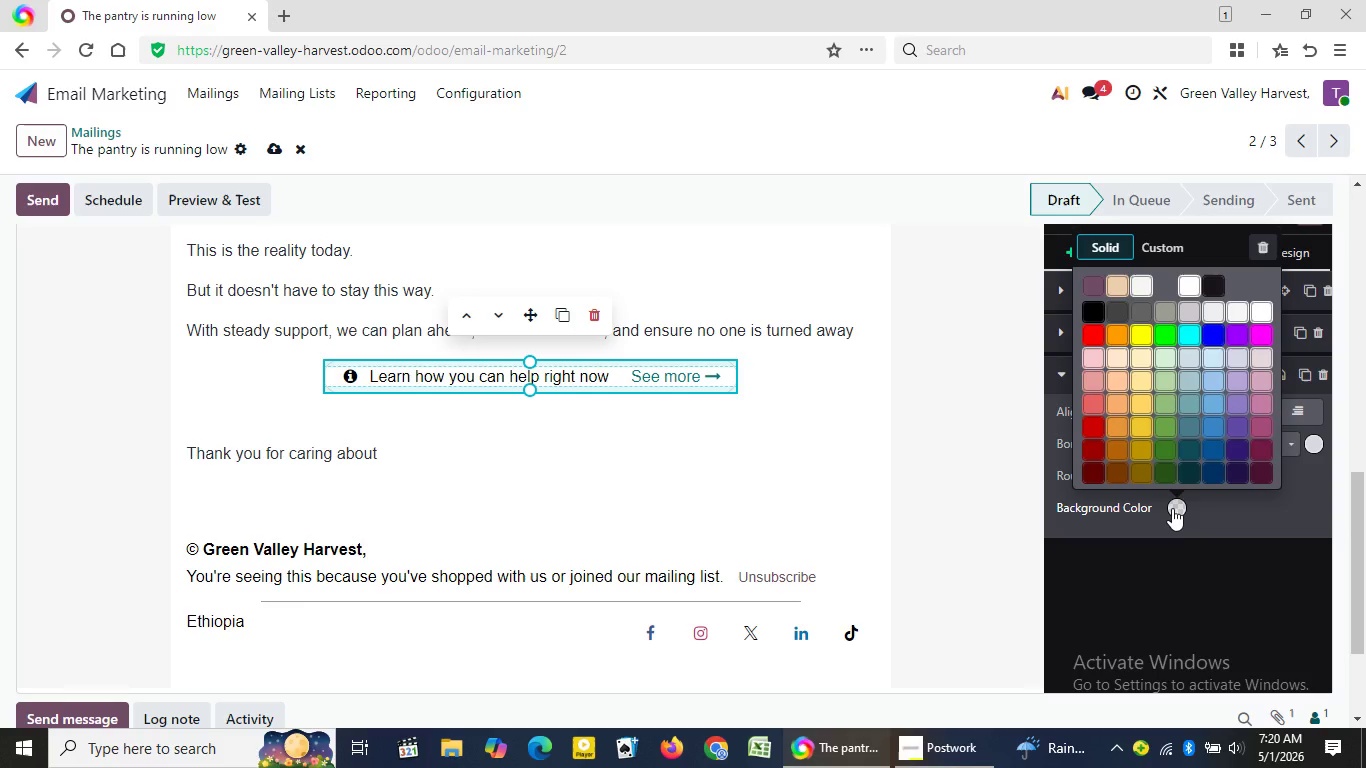 
left_click([1172, 508])
 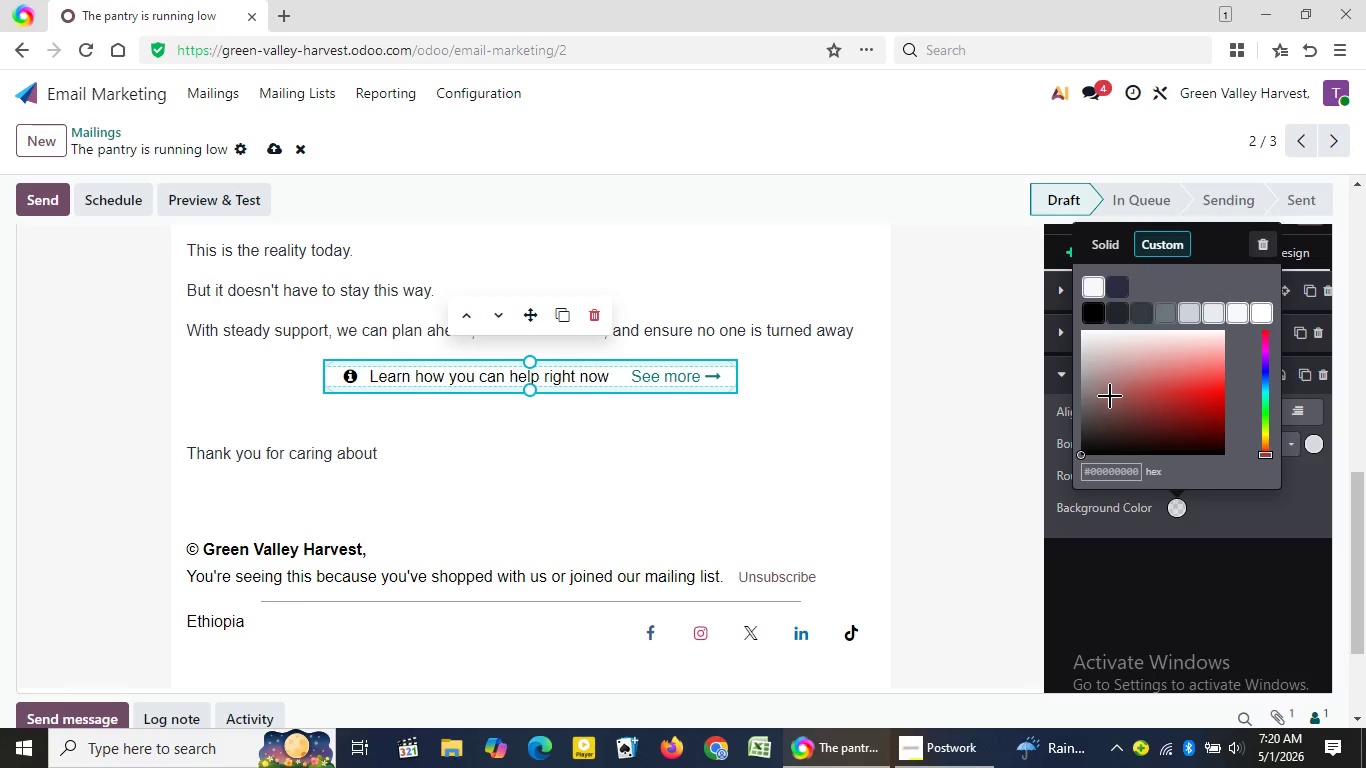 
left_click([1160, 246])
 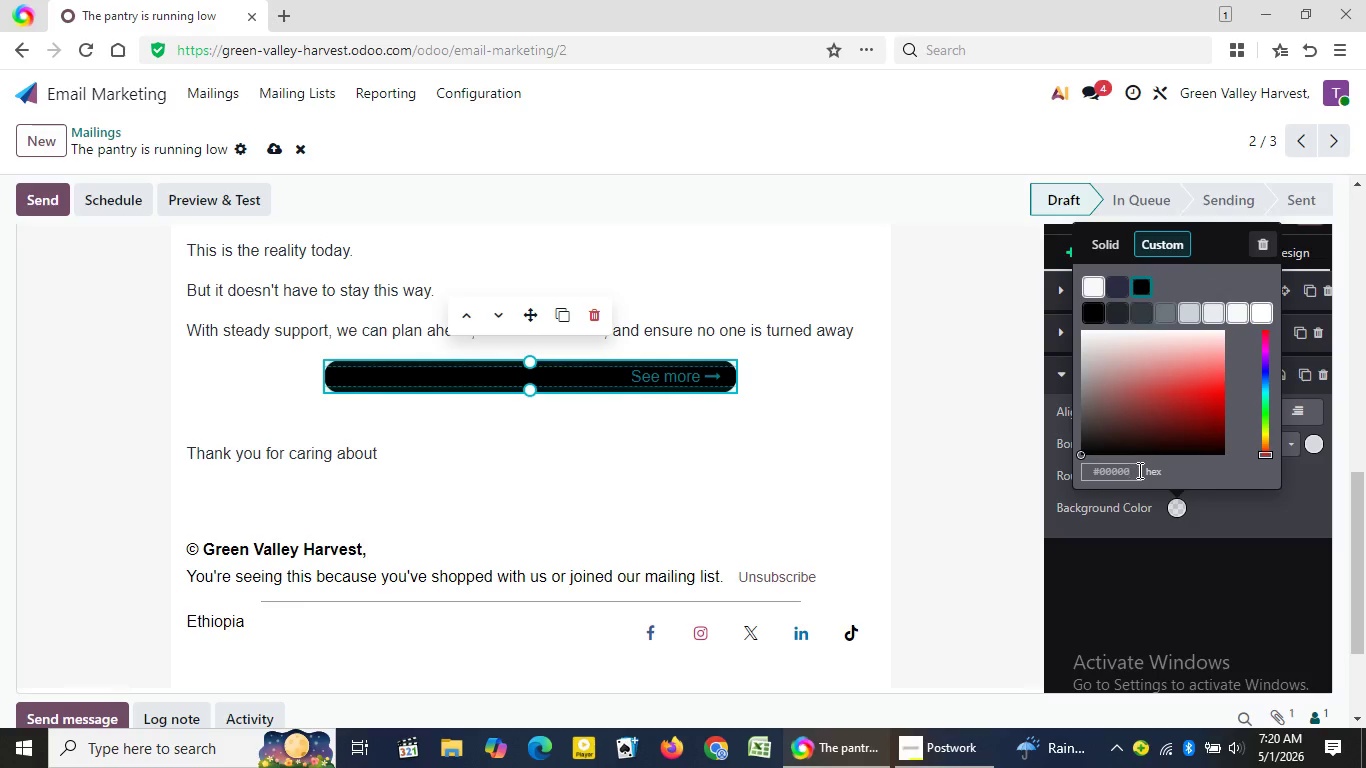 
left_click([1138, 470])
 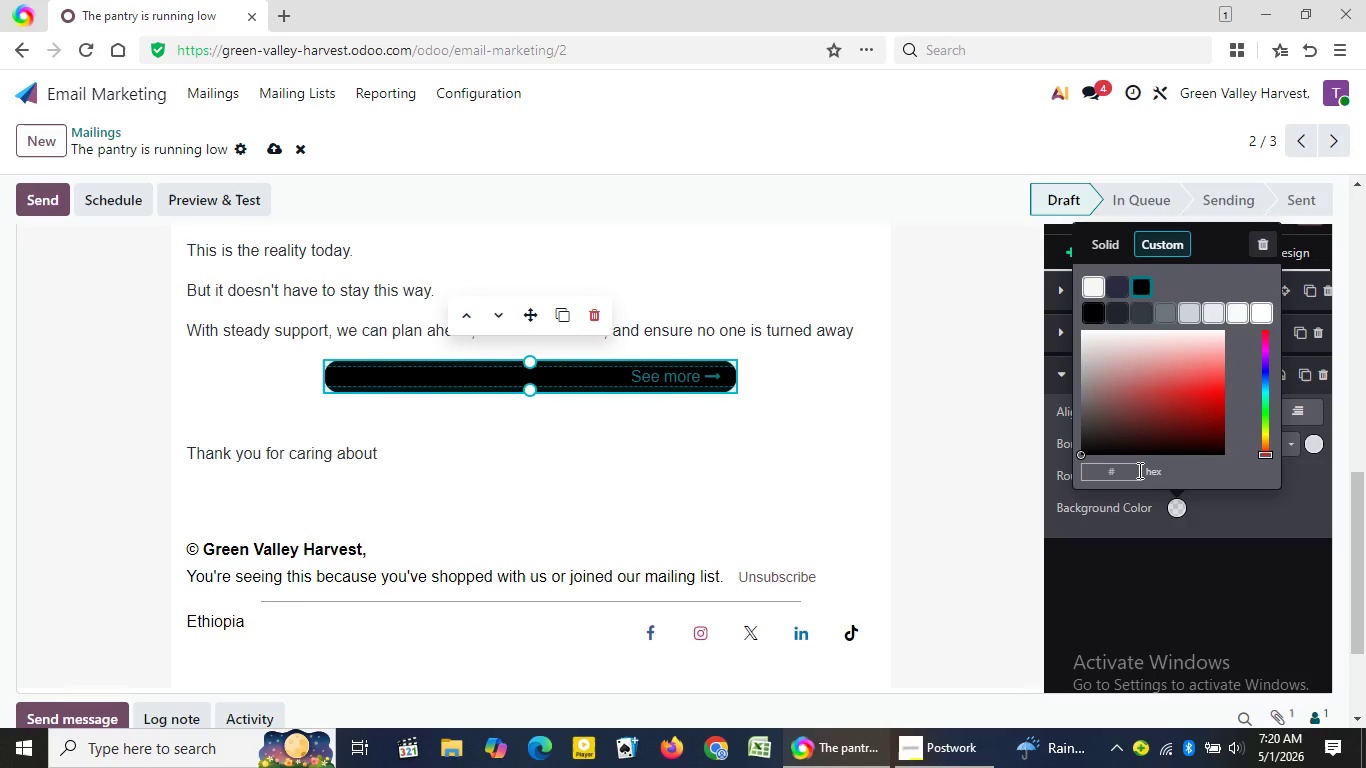 
key(ArrowRight)
 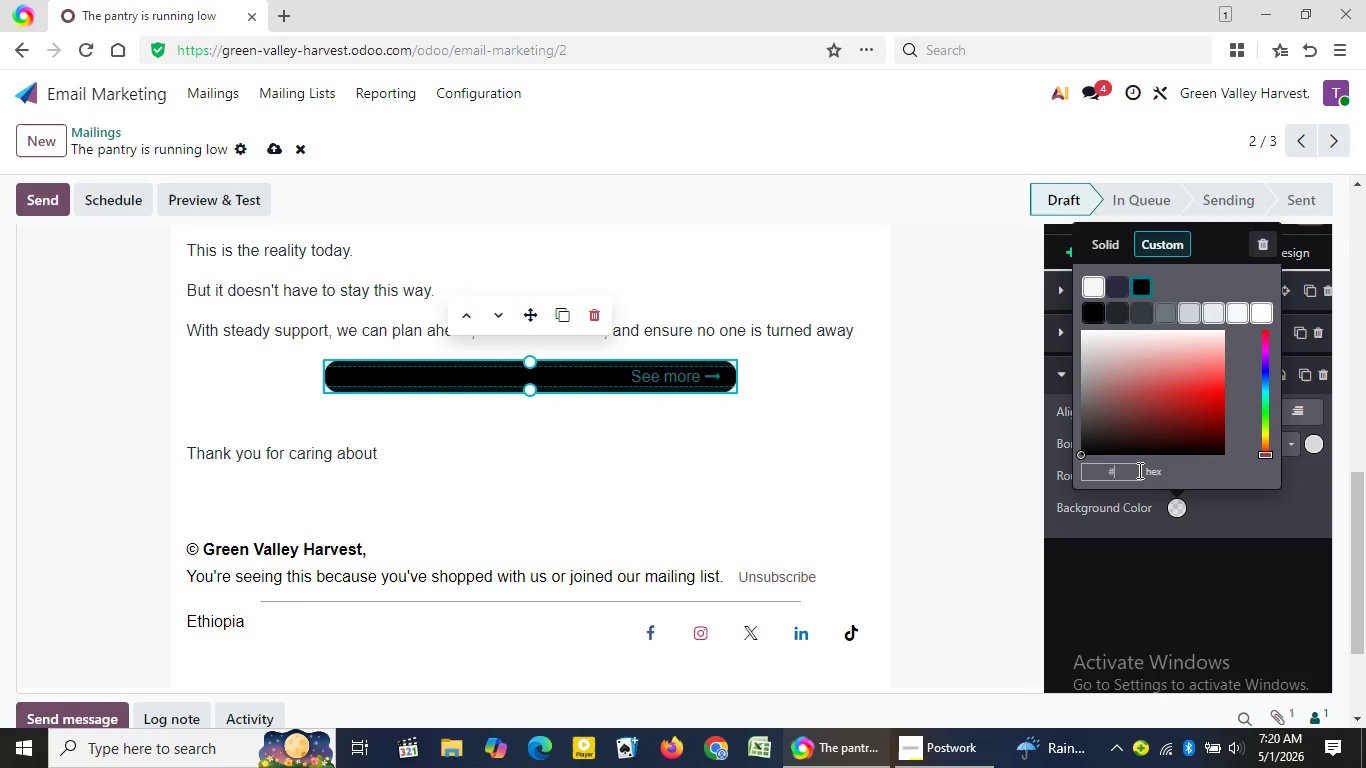 
key(Backspace)
 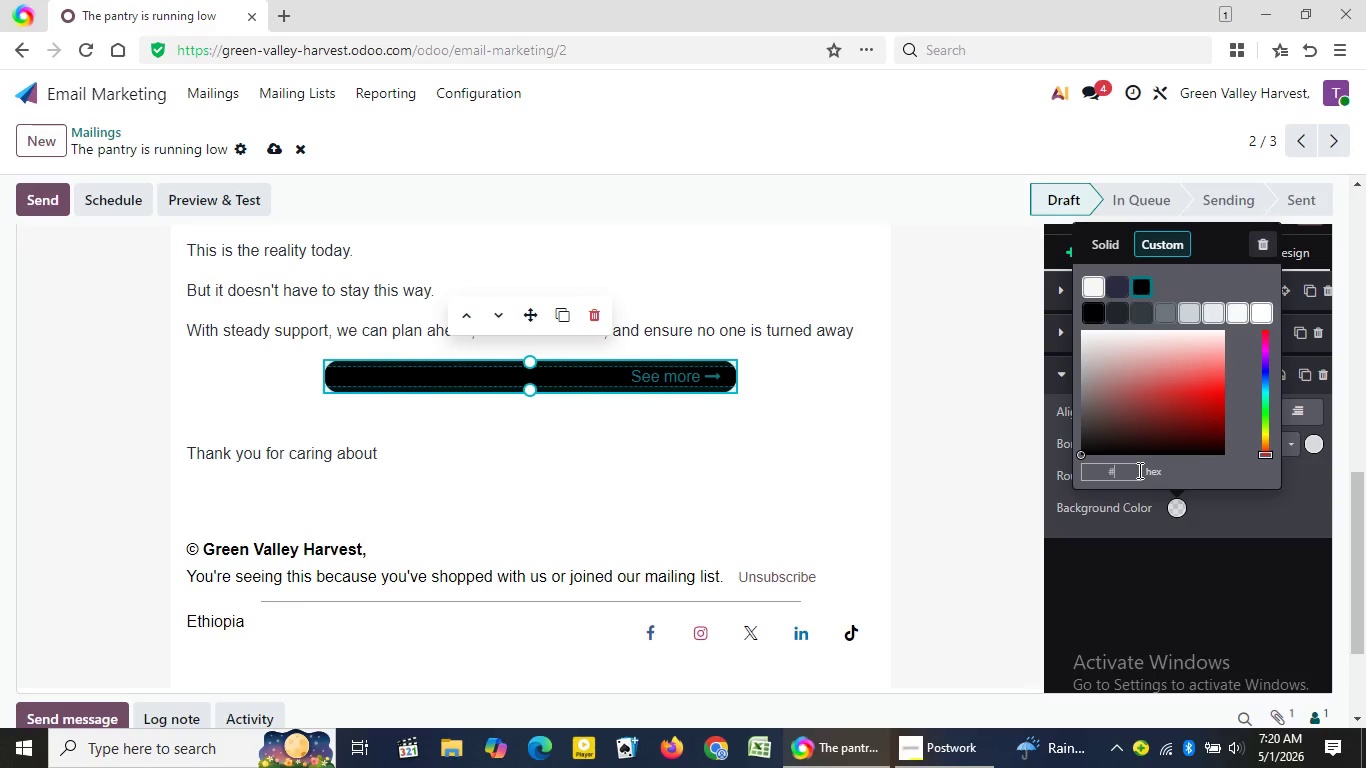 
key(Backspace)
 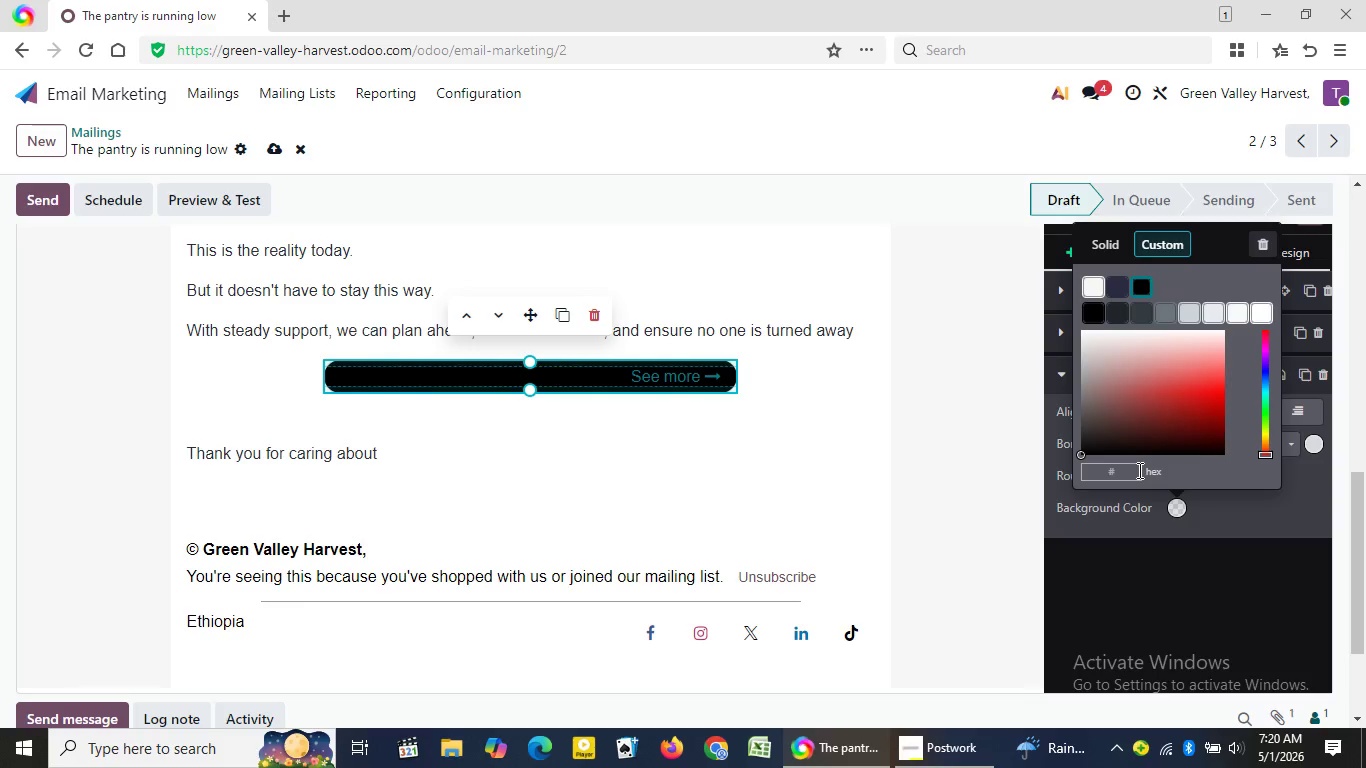 
key(Backspace)
 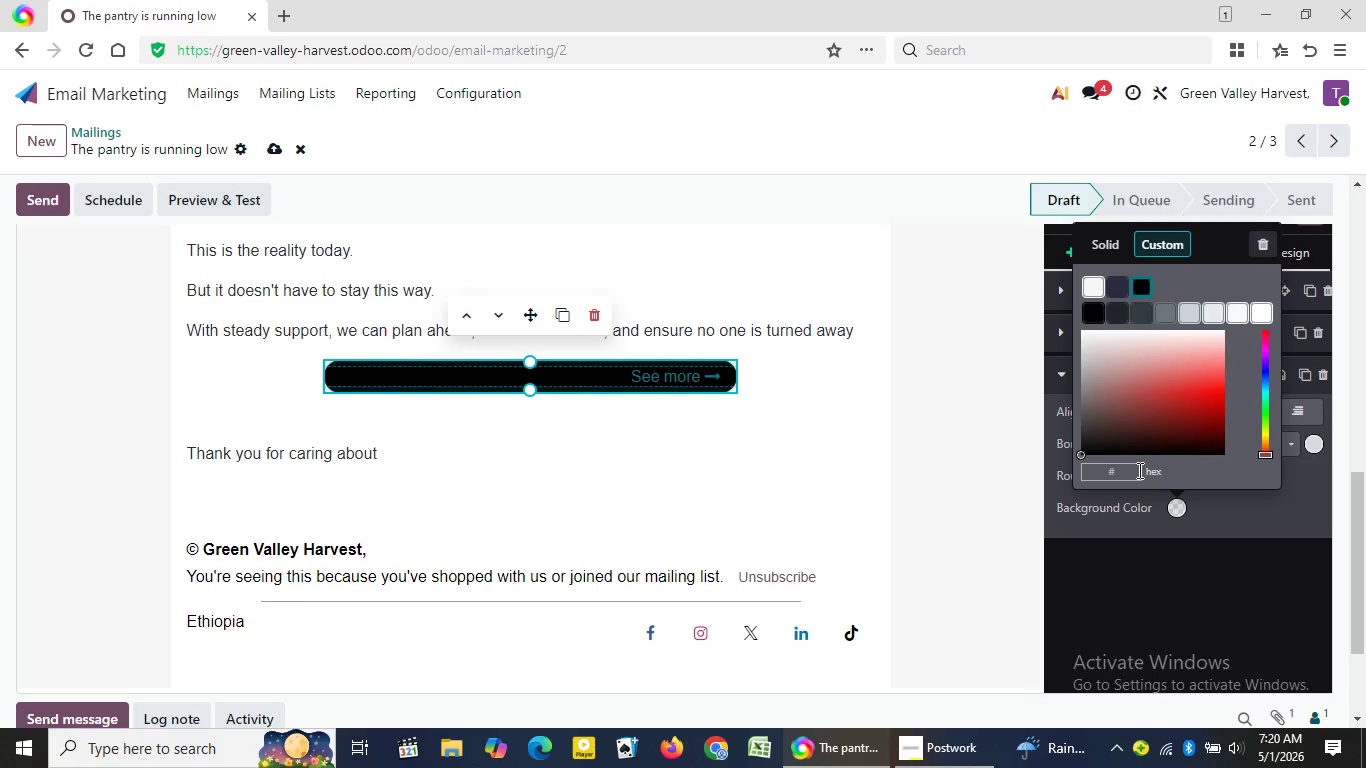 
key(Backspace)
 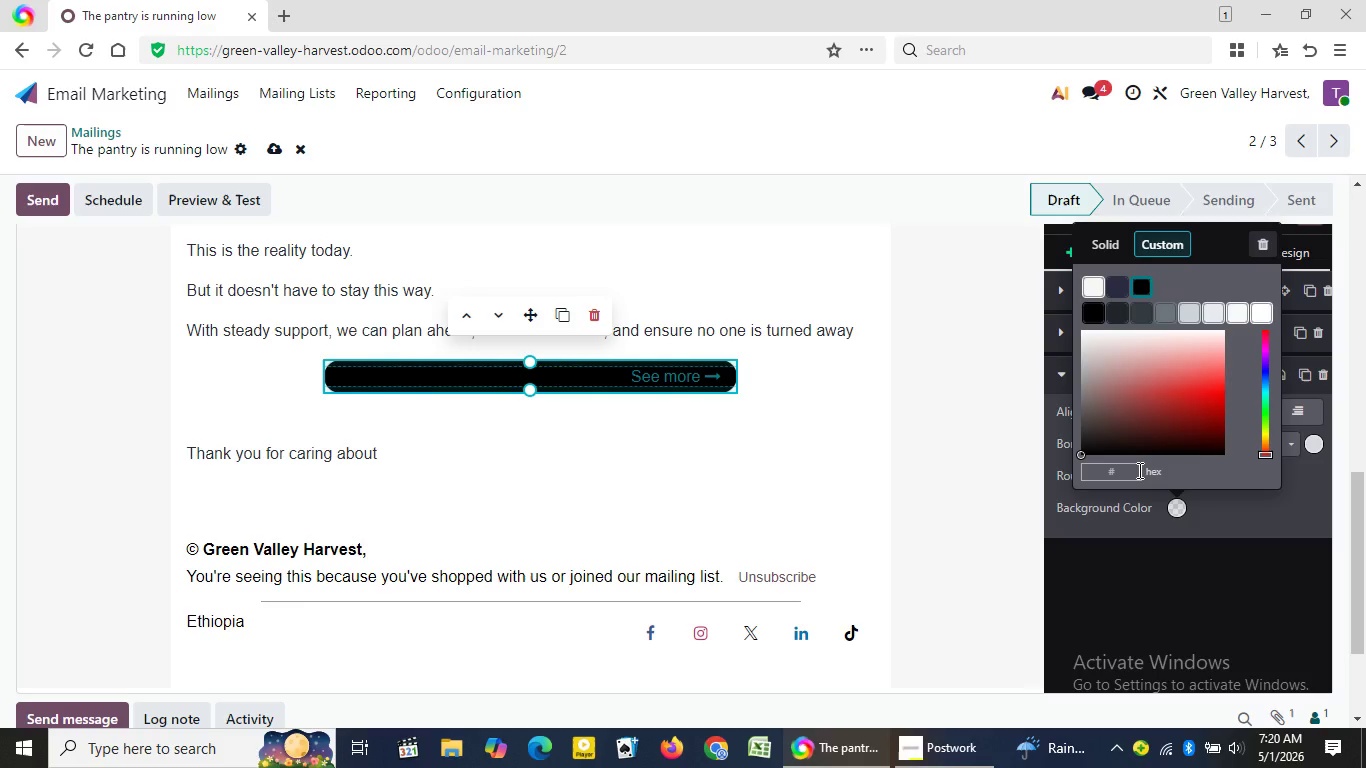 
key(Backspace)
 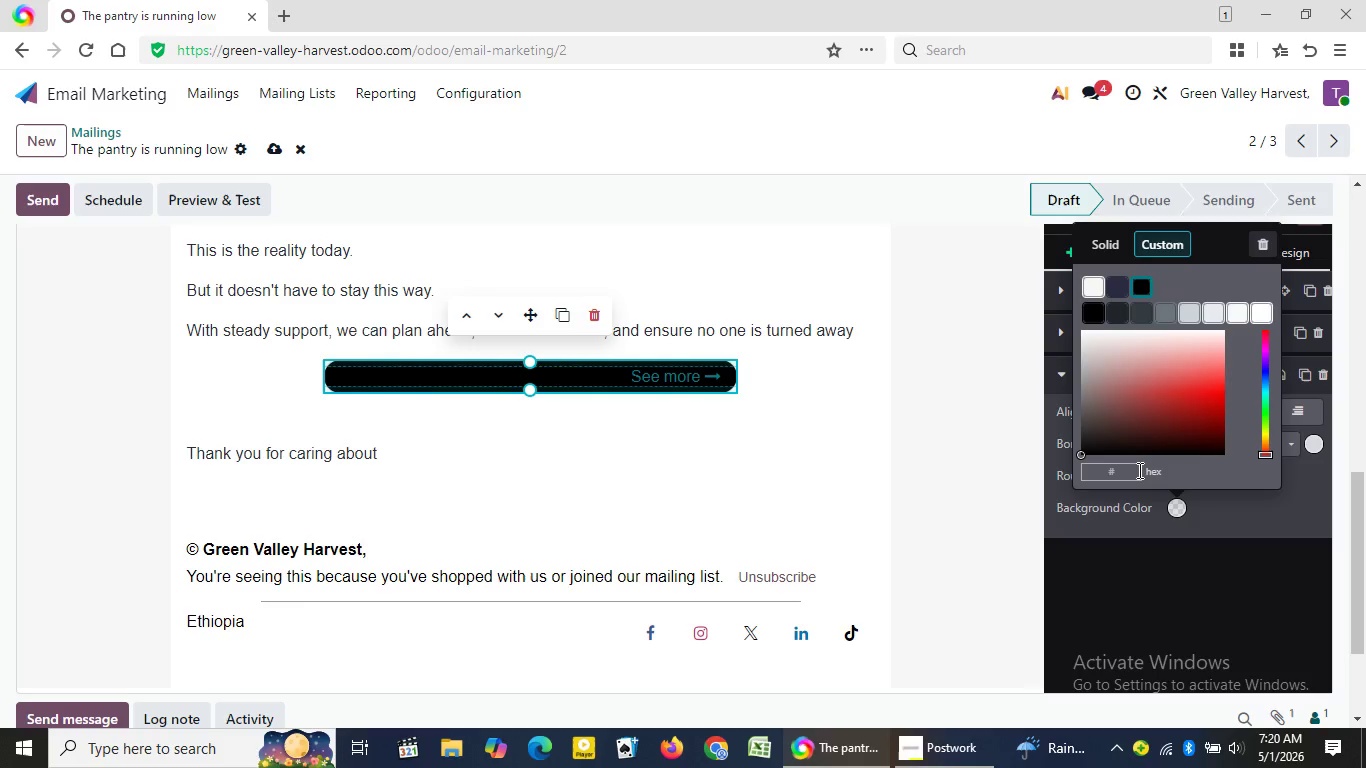 
key(Backspace)
 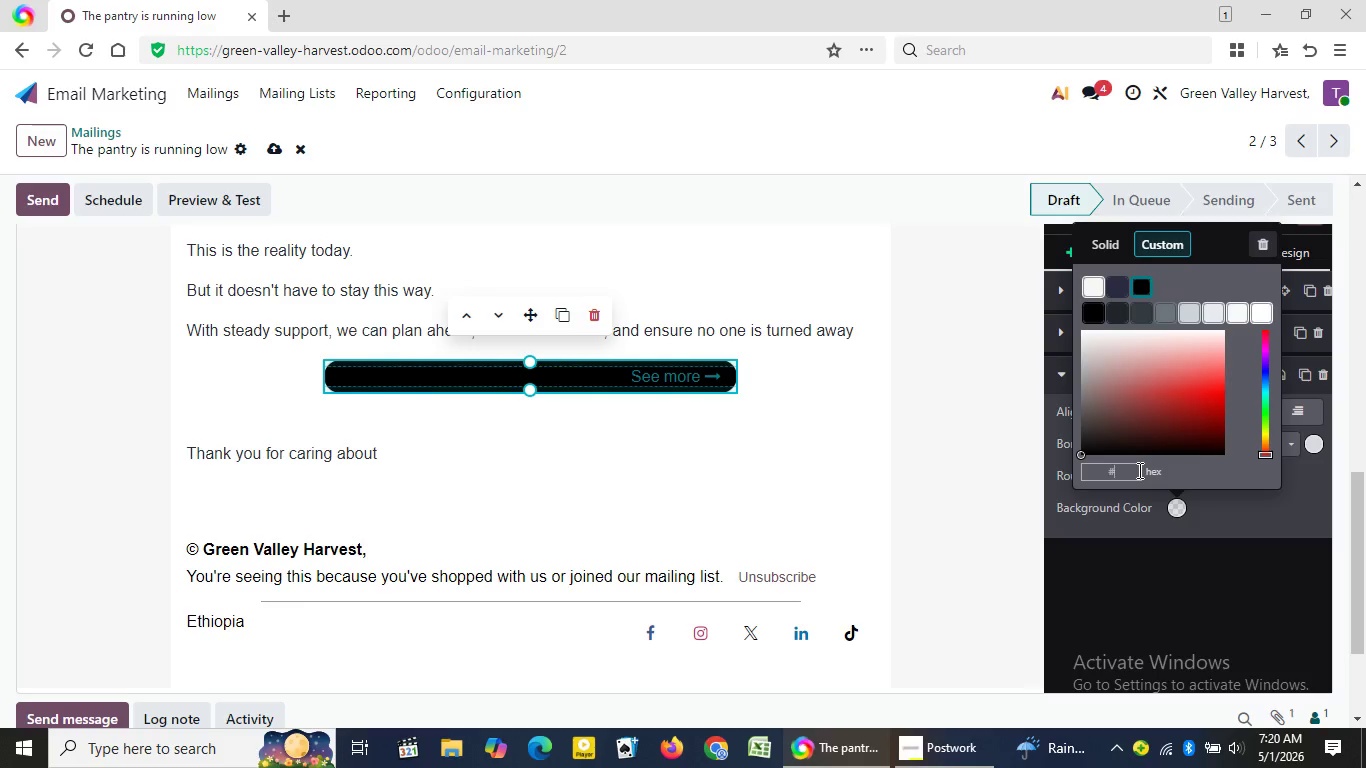 
key(Backspace)
 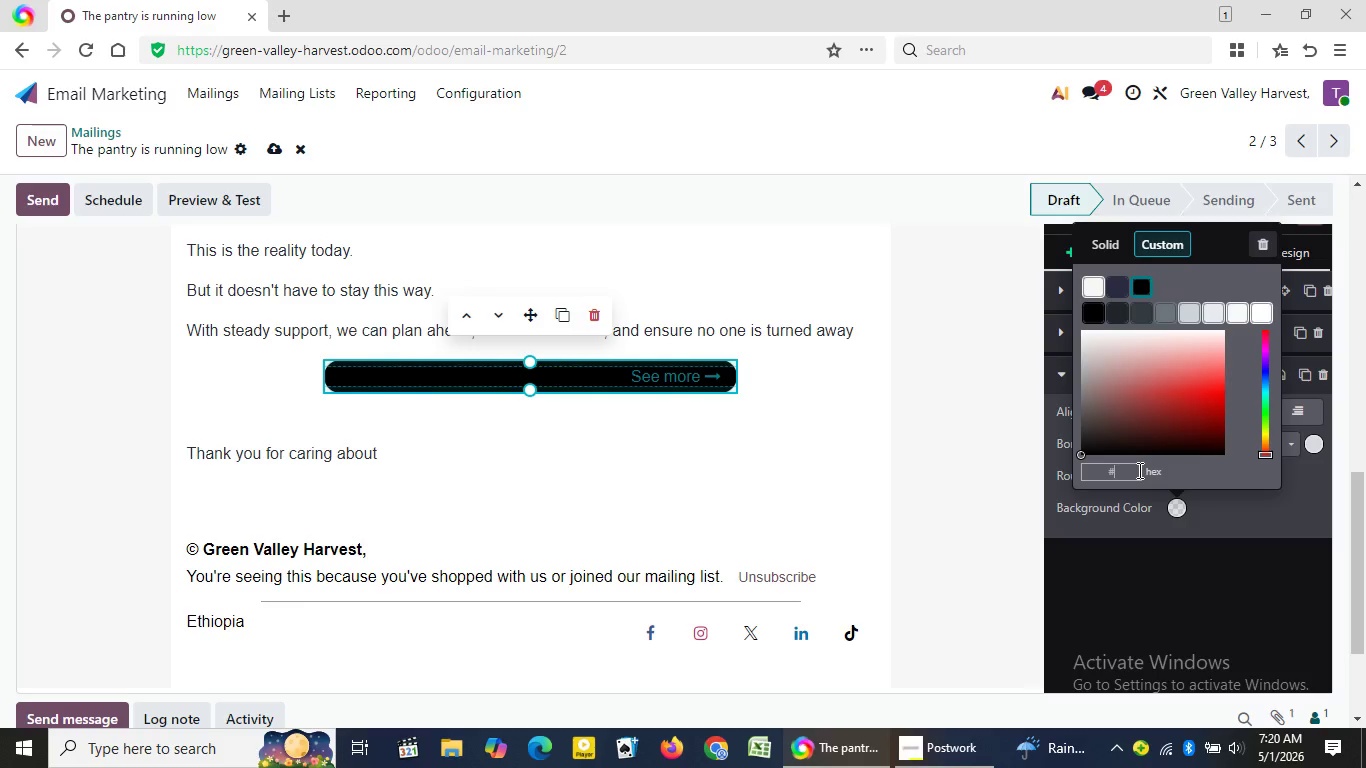 
key(Backspace)
 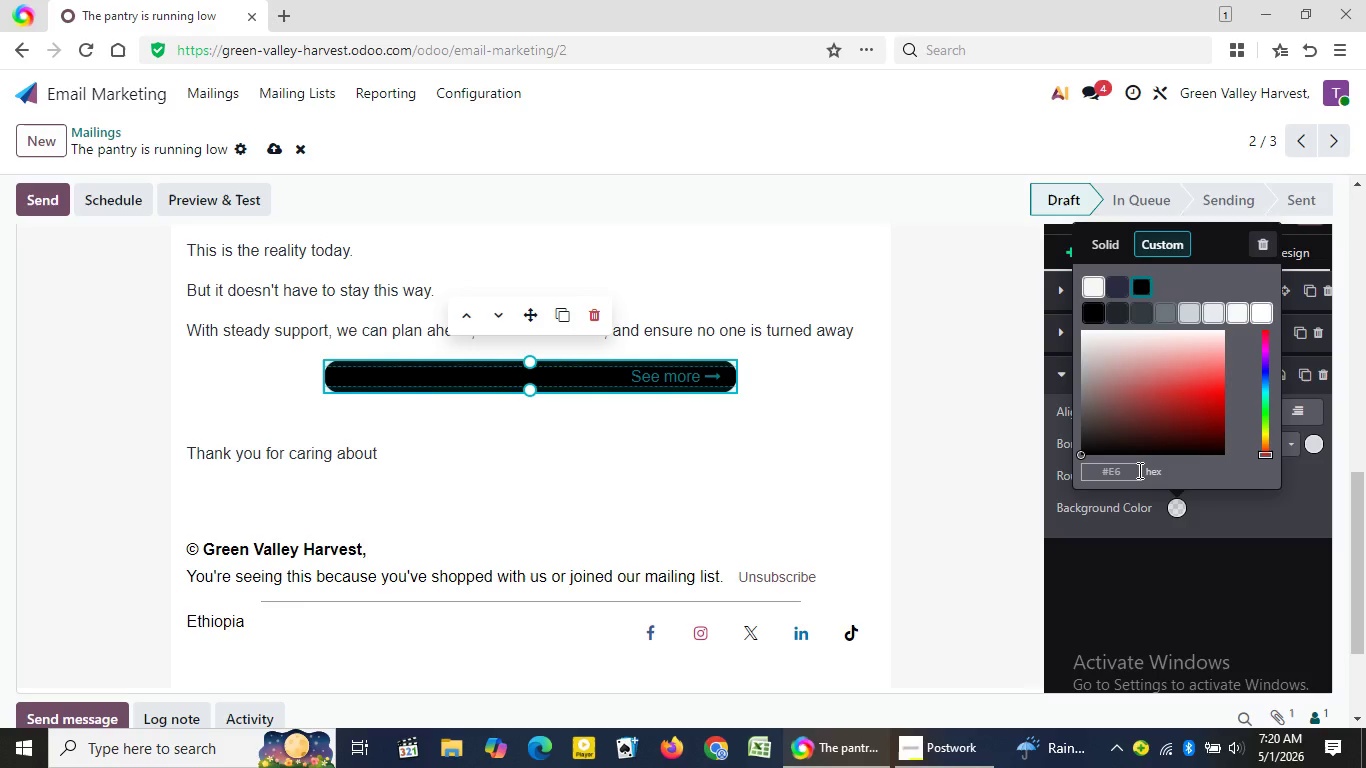 
key(Shift+ShiftLeft)
 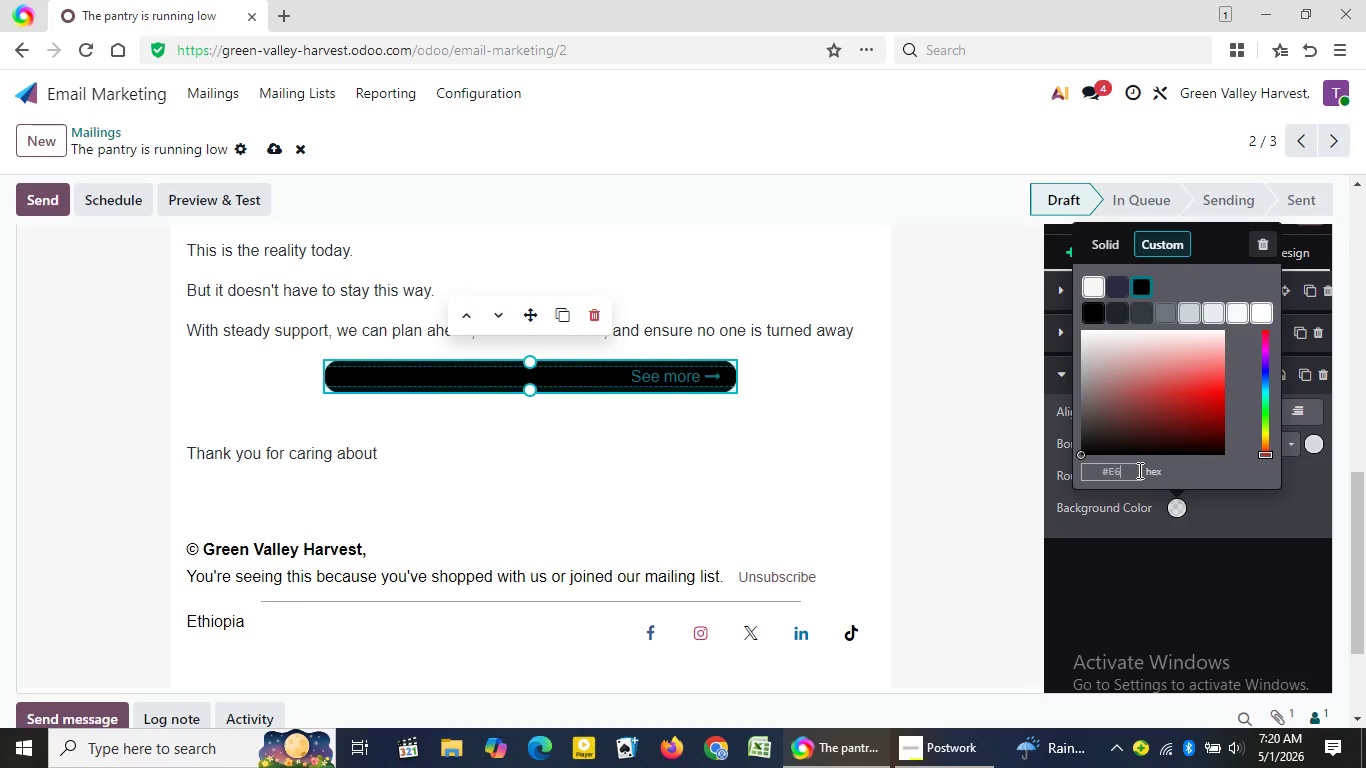 
key(Shift+E)
 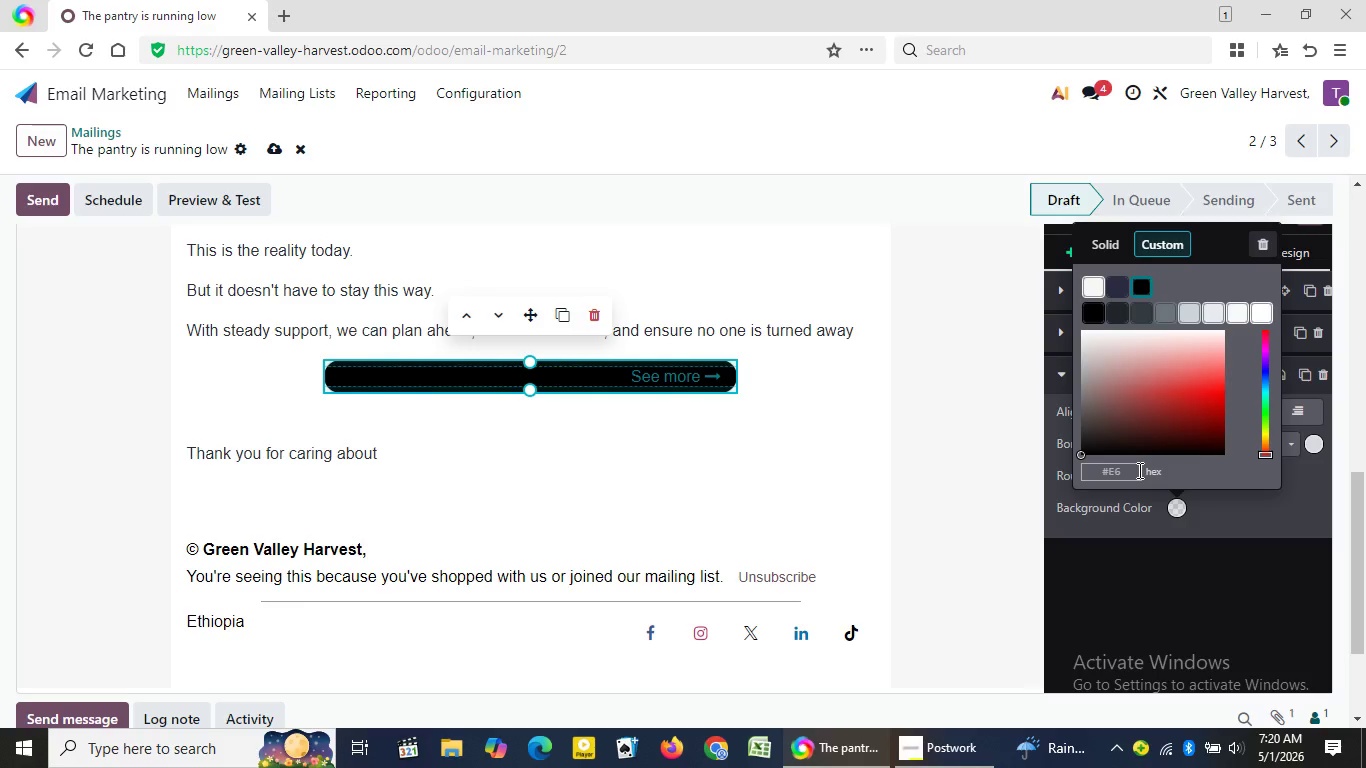 
key(Numpad6)
 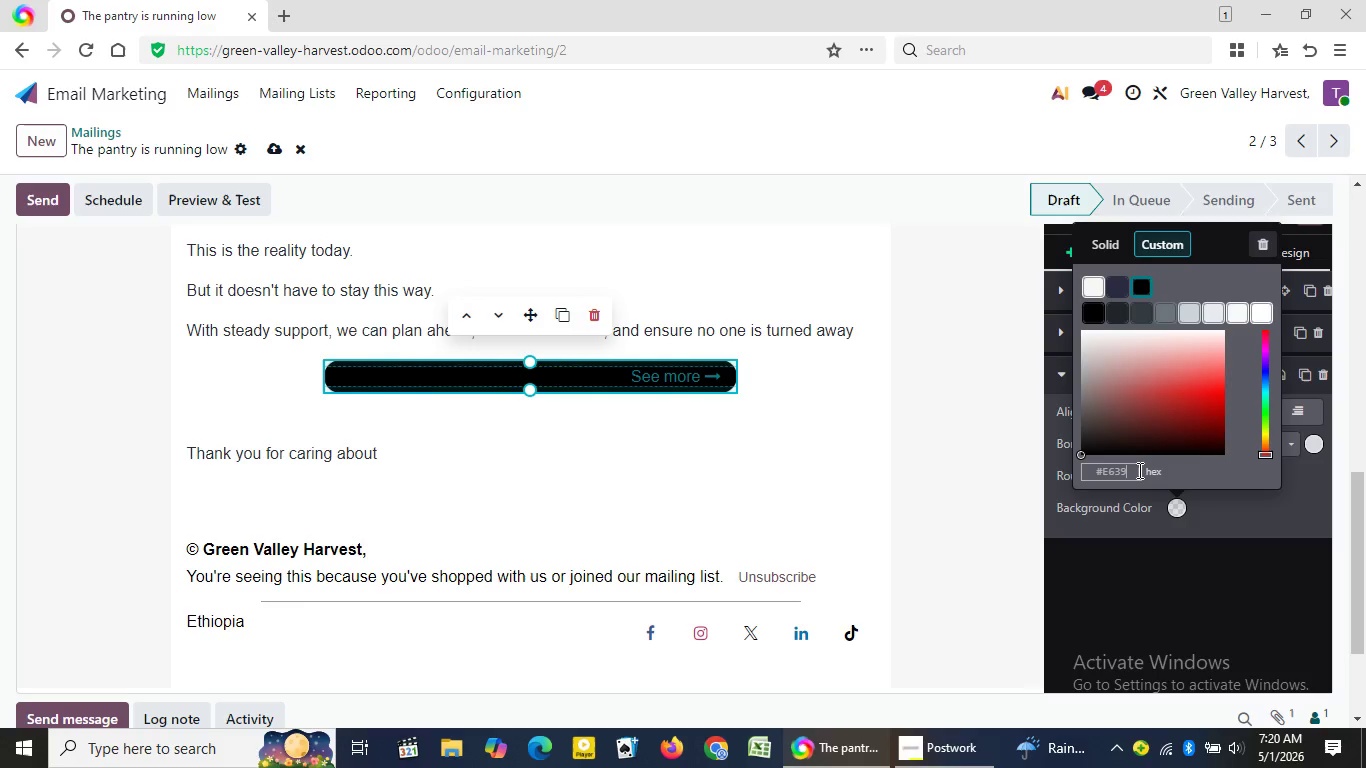 
key(Numpad3)
 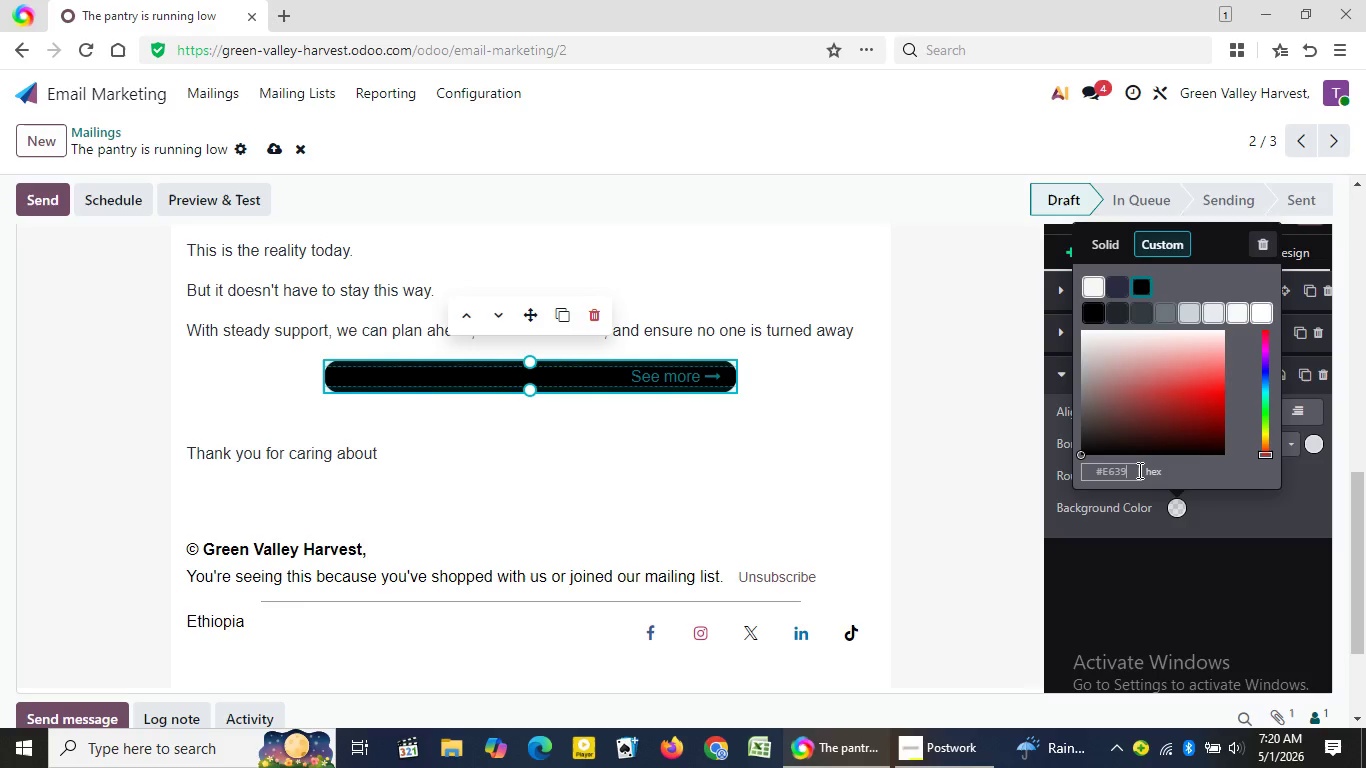 
key(Numpad9)
 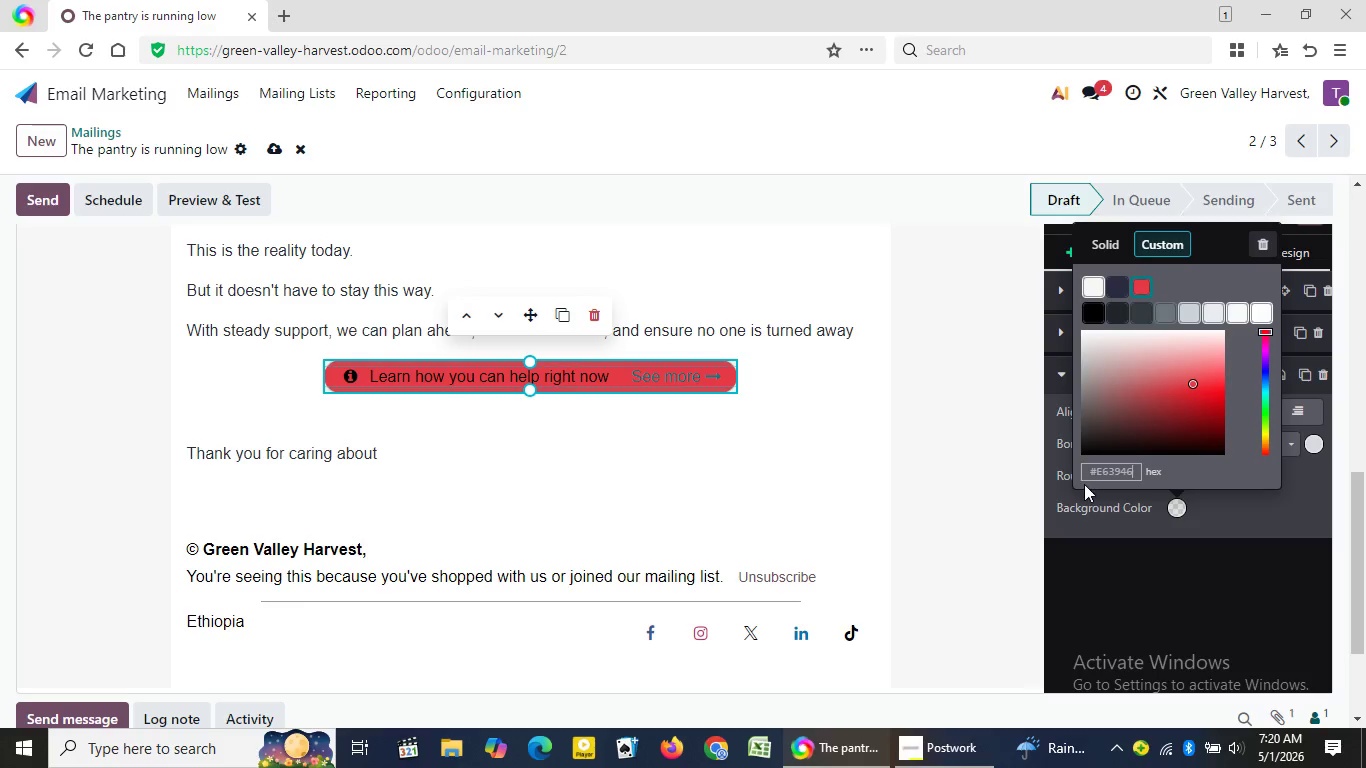 
key(Numpad4)
 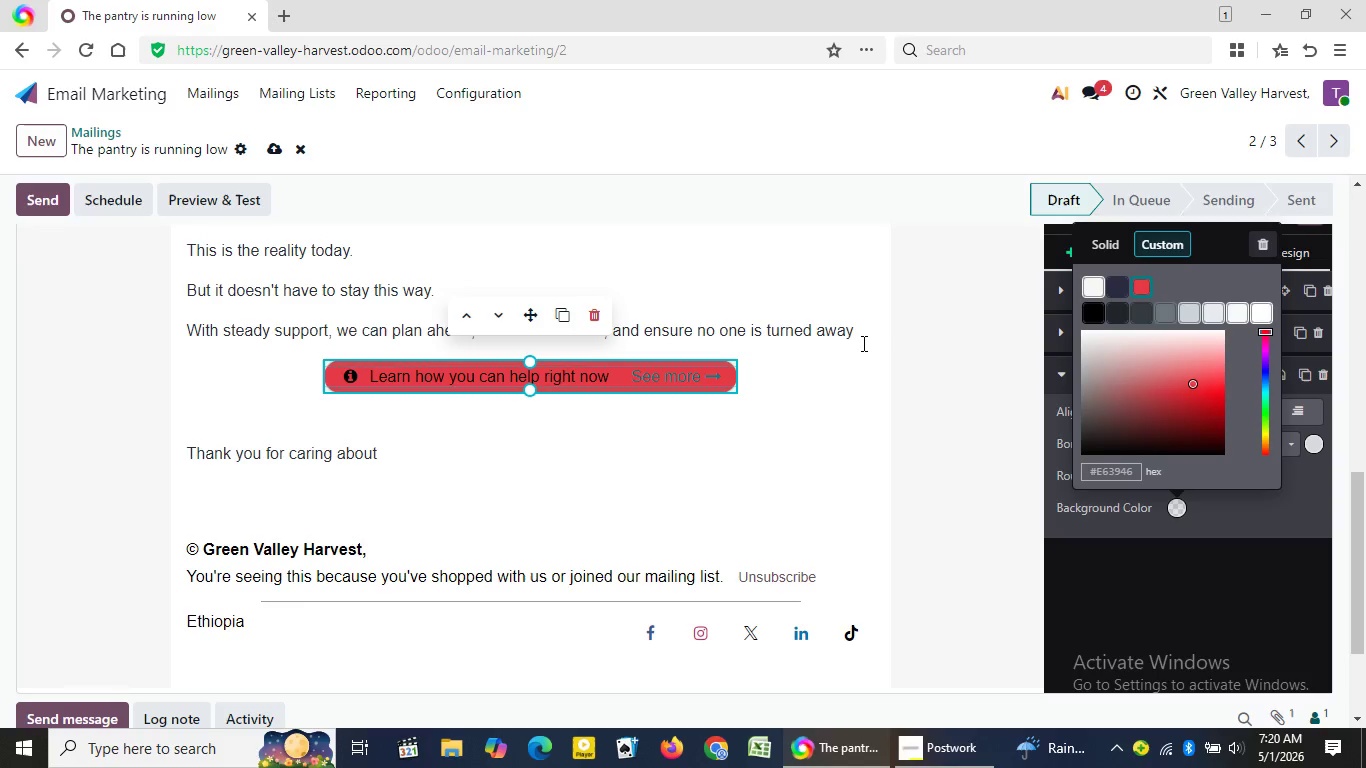 
key(Numpad6)
 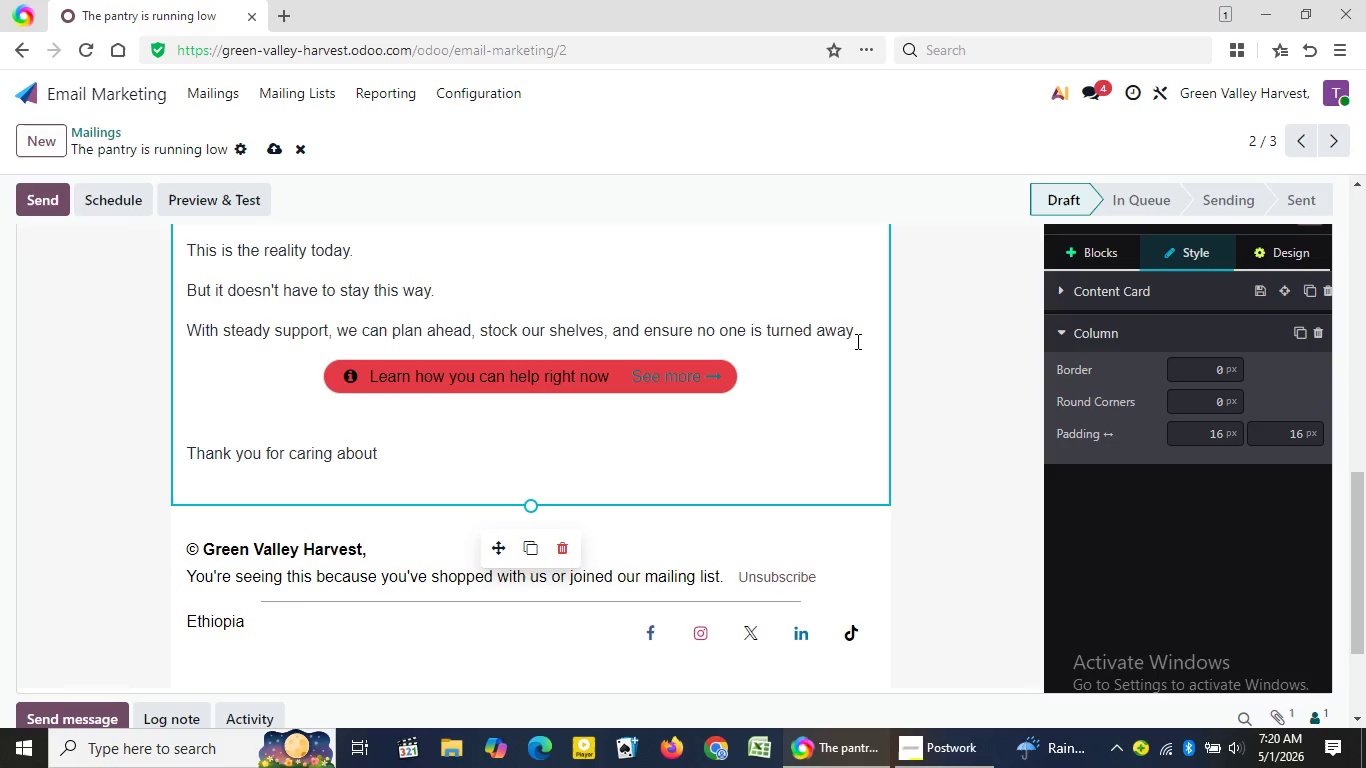 
left_click([856, 341])
 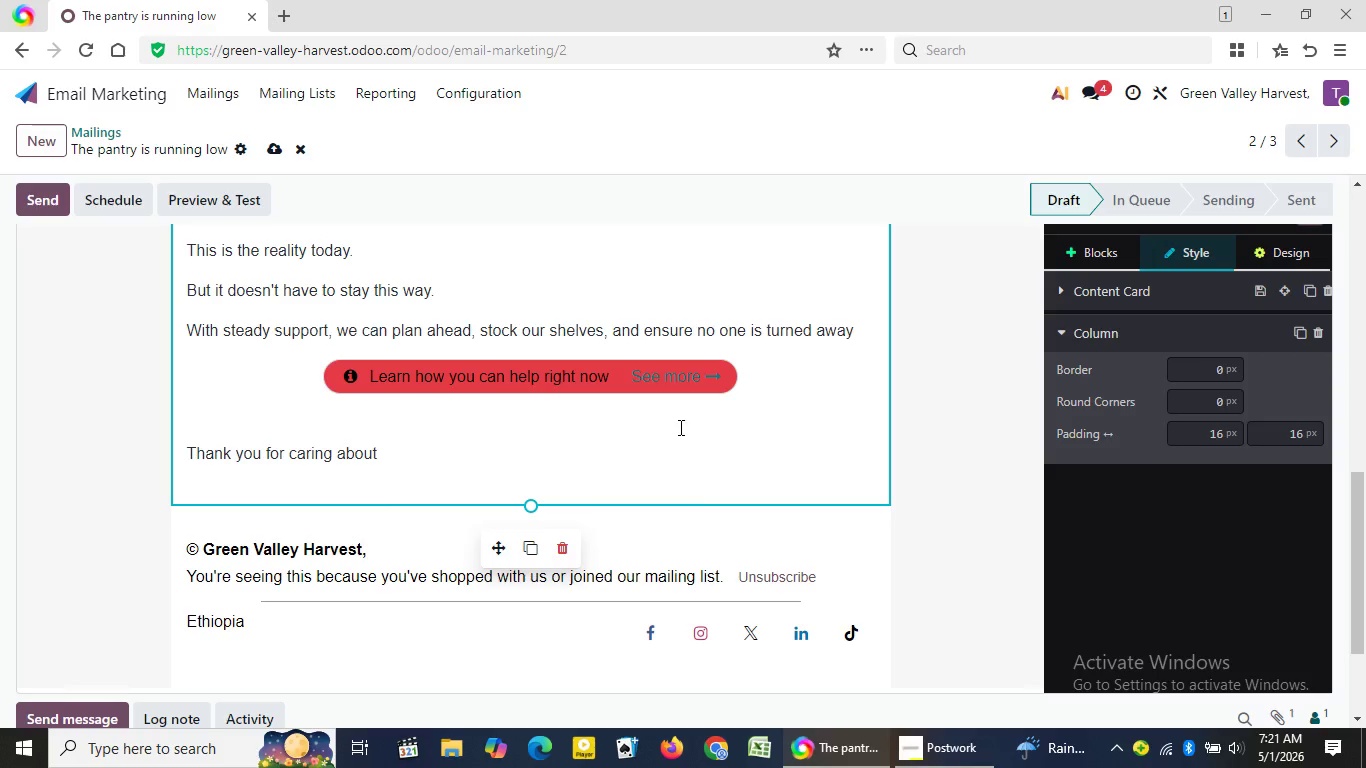 
wait(44.45)
 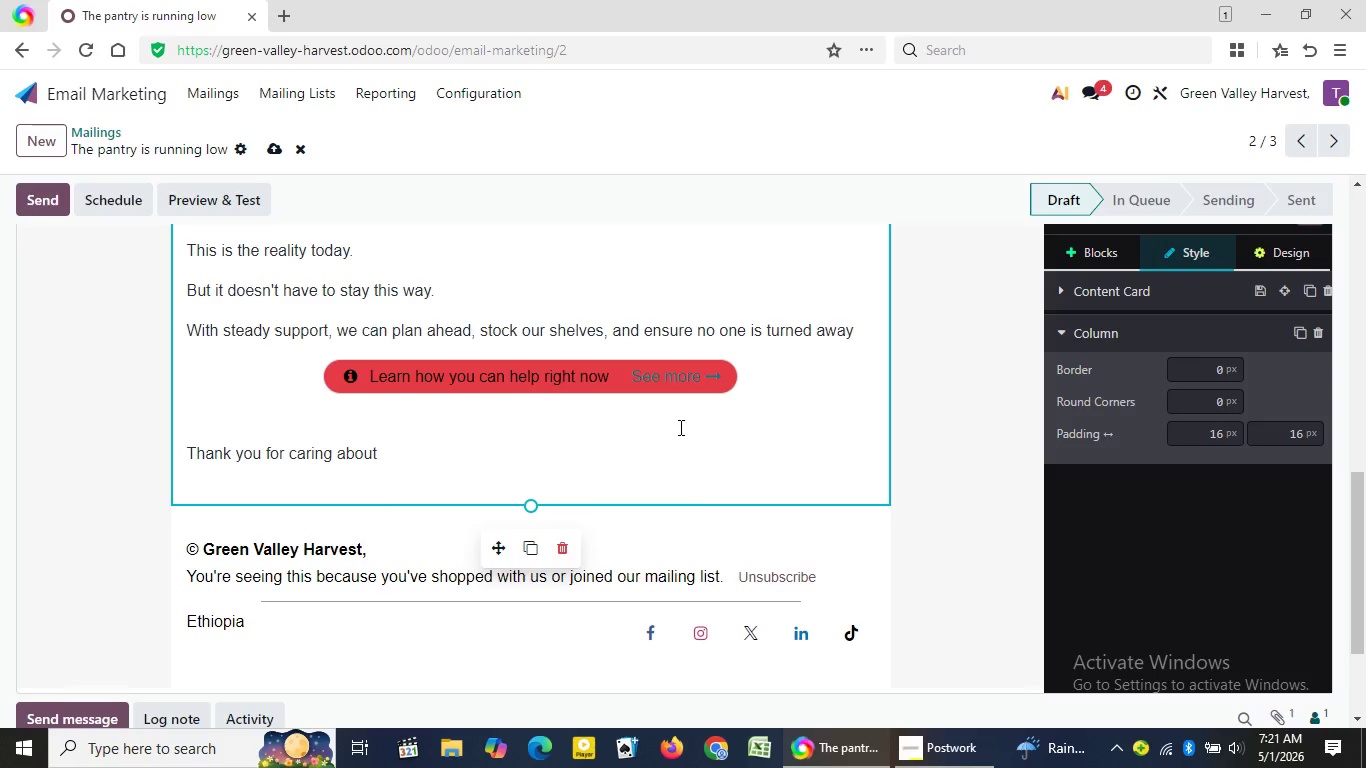 
left_click([179, 685])
 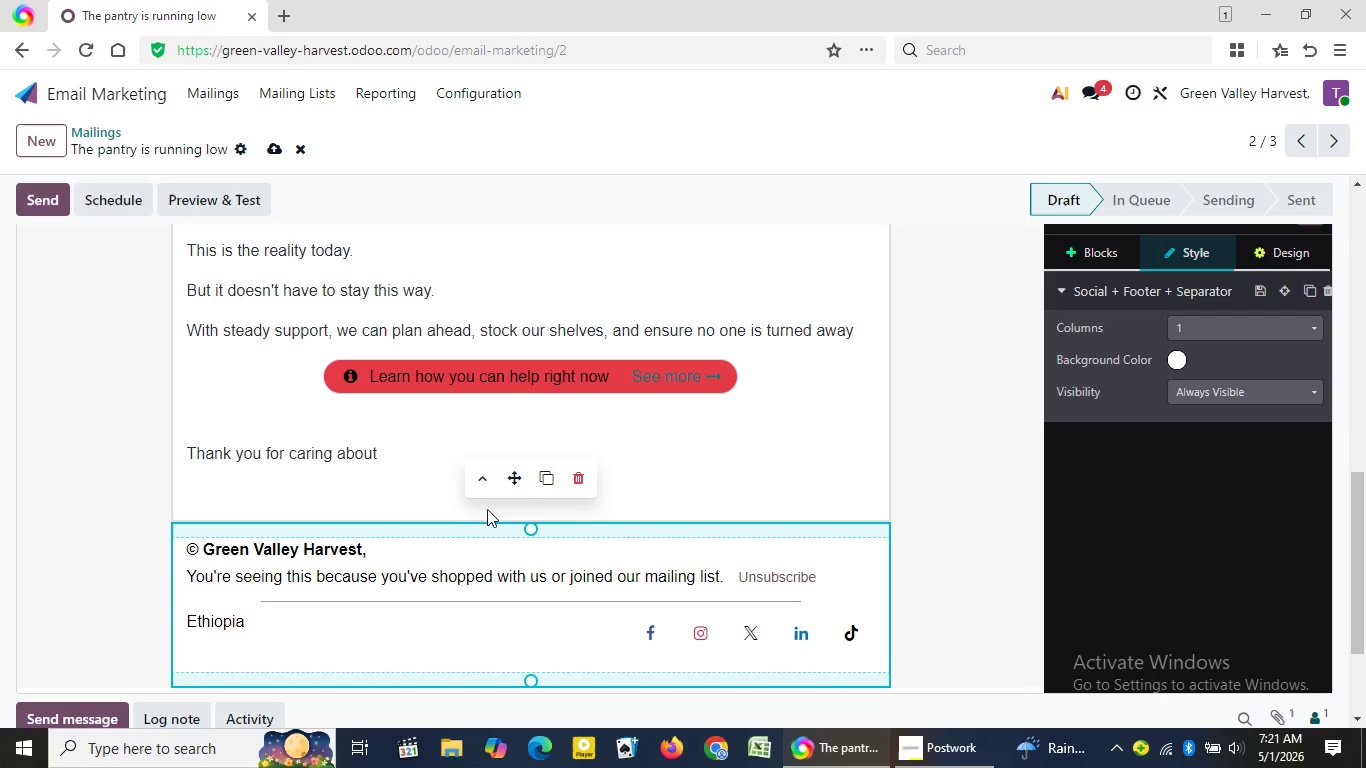 
wait(13.67)
 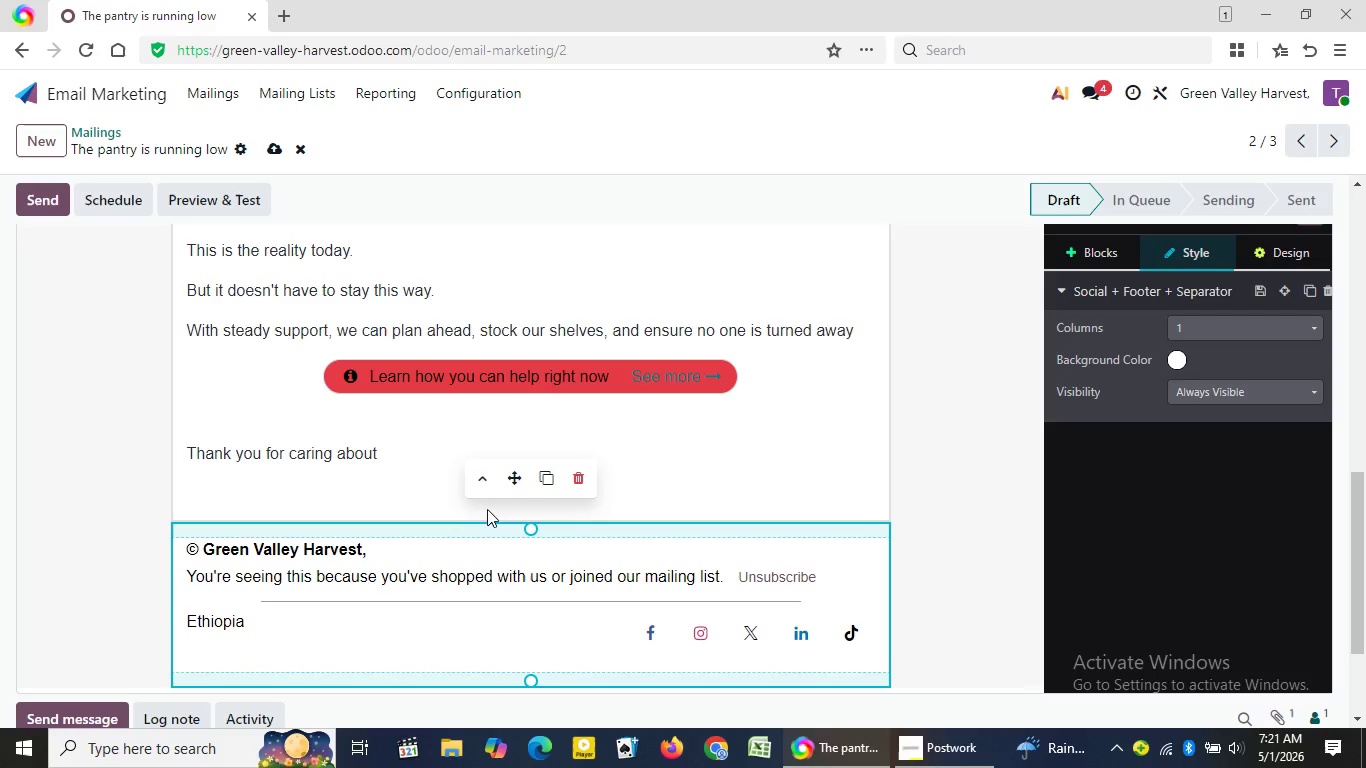 
left_click_drag(start_coordinate=[627, 376], to_coordinate=[738, 377])
 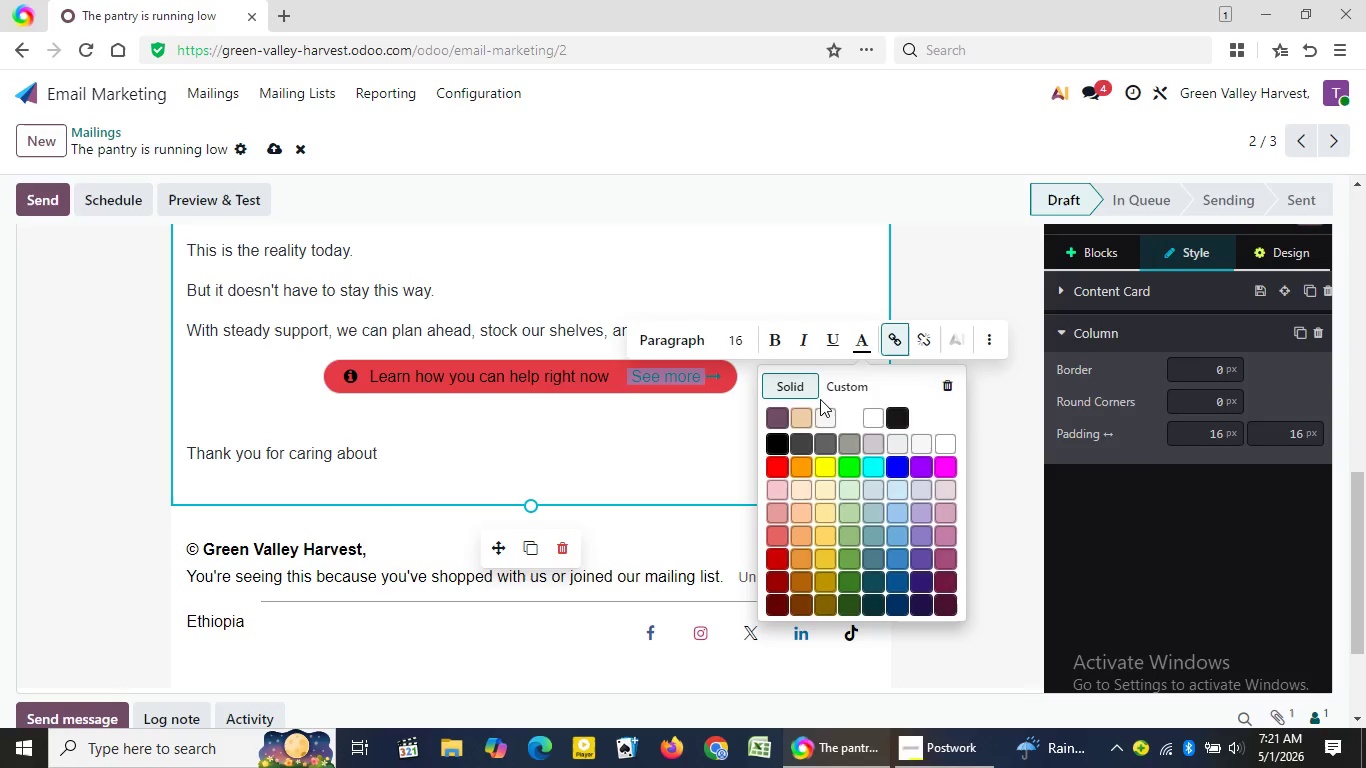 
left_click([866, 347])
 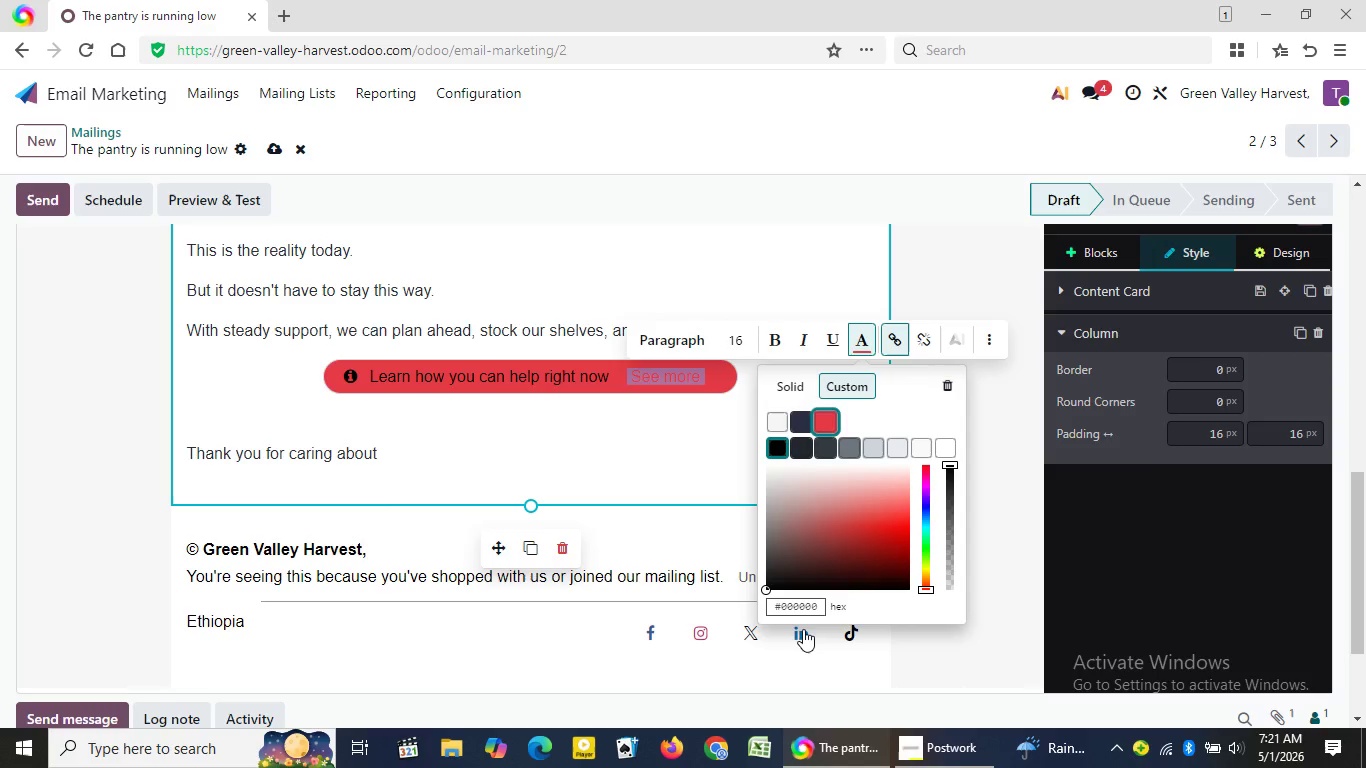 
left_click([843, 391])
 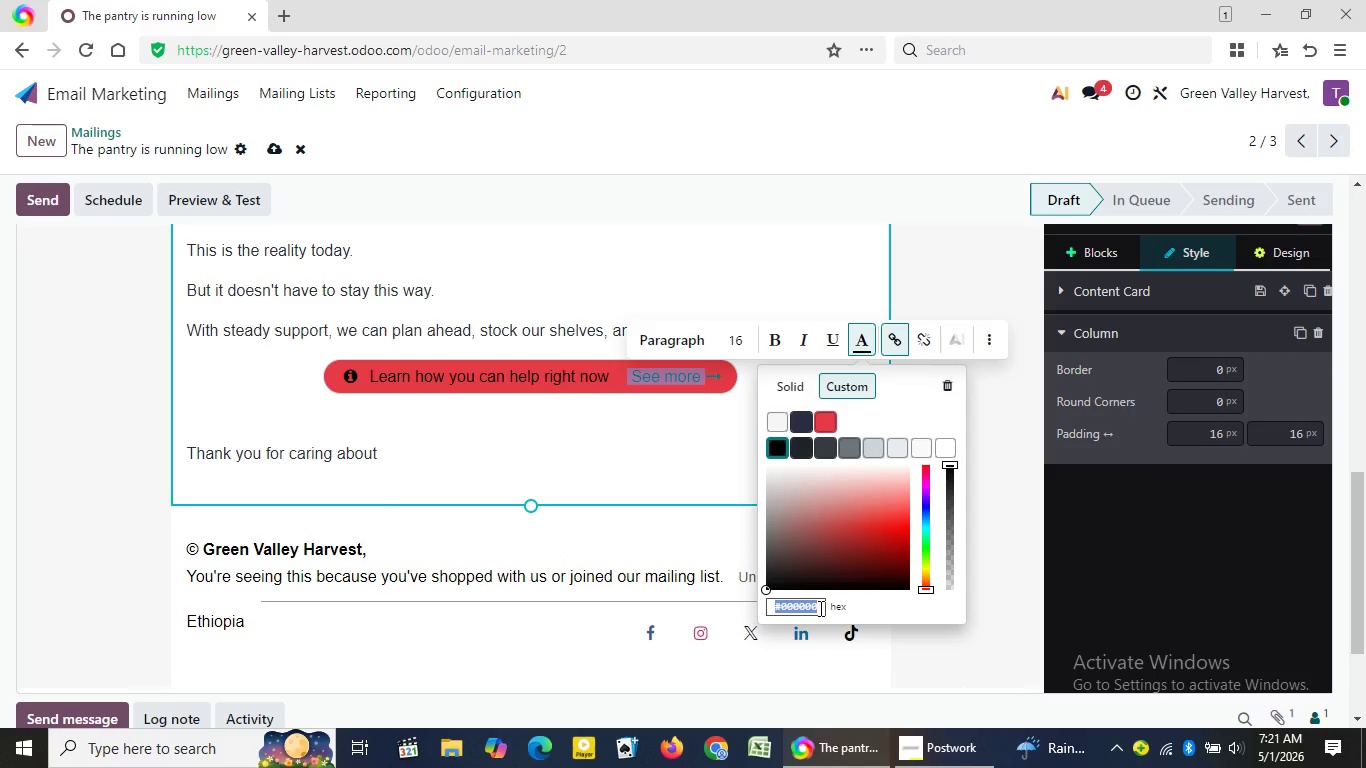 
double_click([819, 608])
 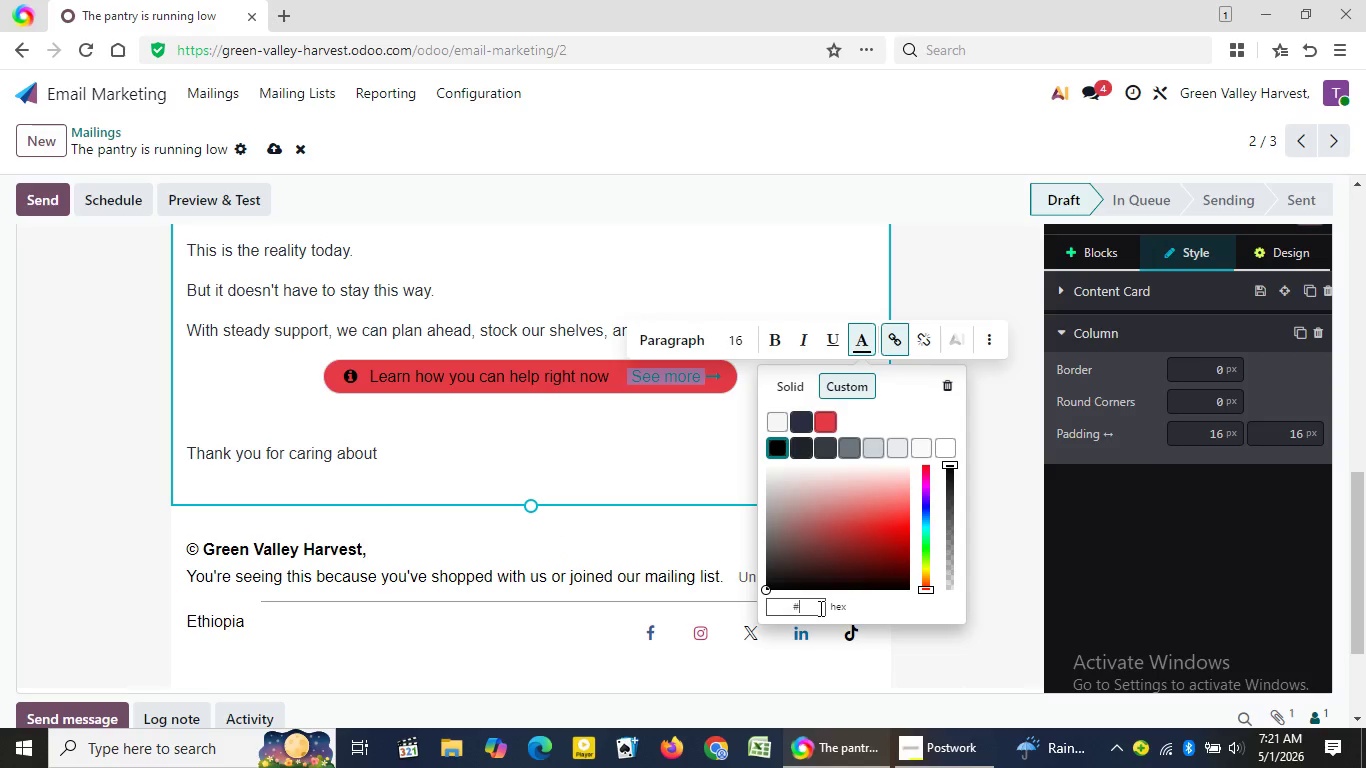 
left_click([819, 608])
 